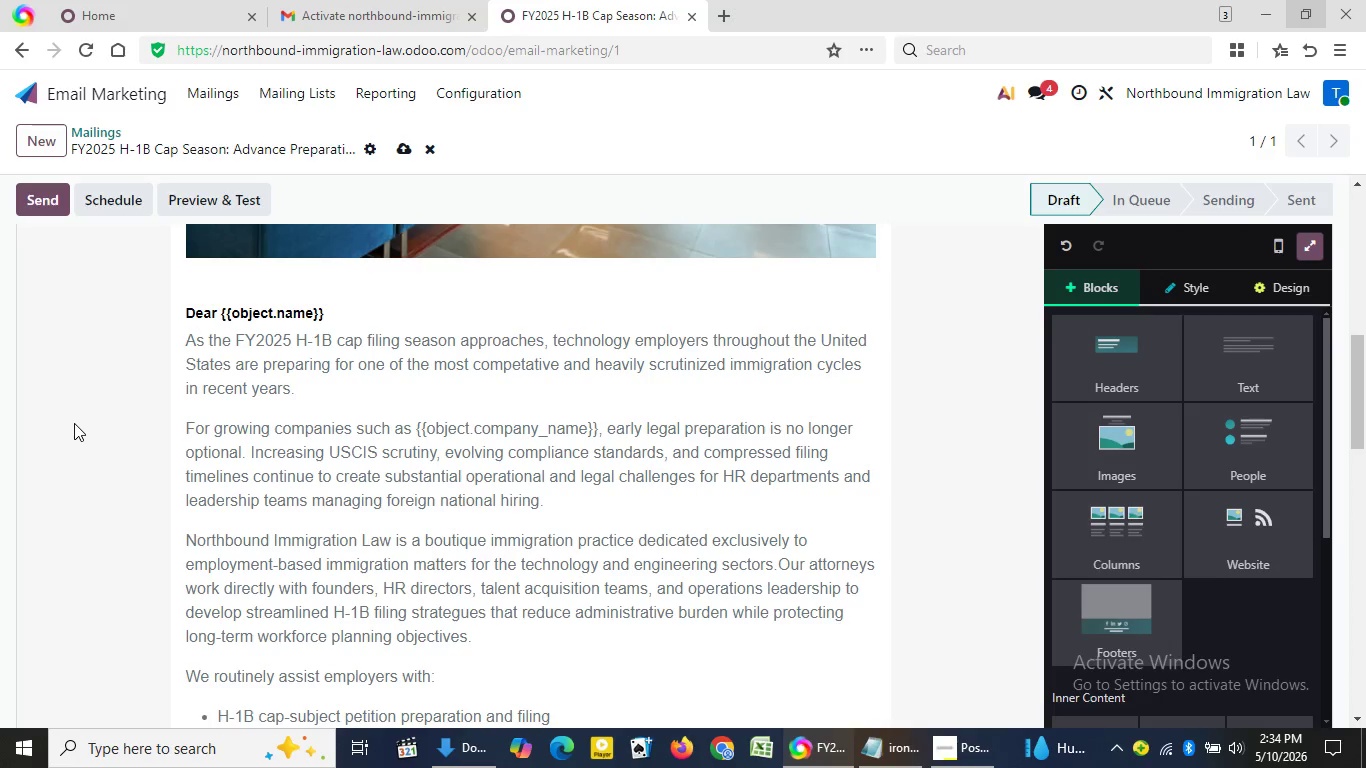 
triple_click([74, 423])
 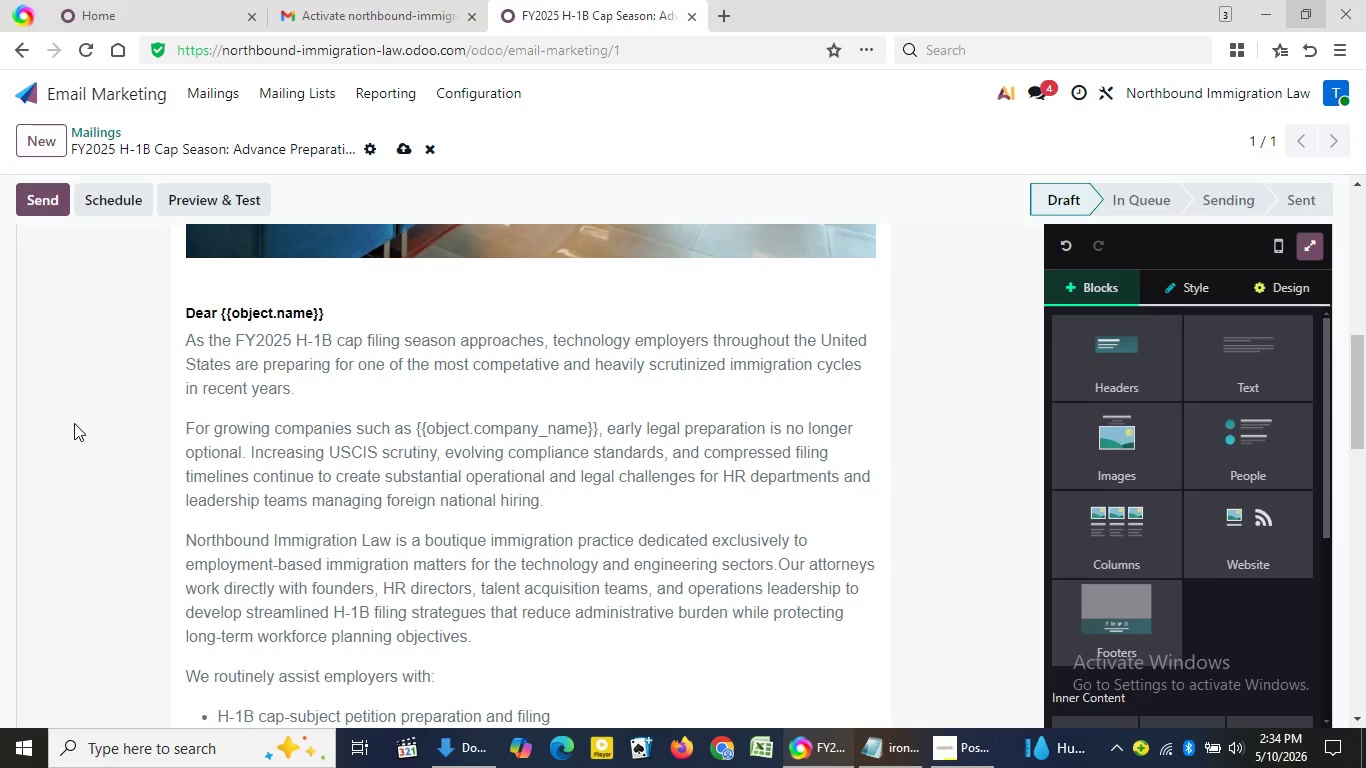 
triple_click([74, 423])
 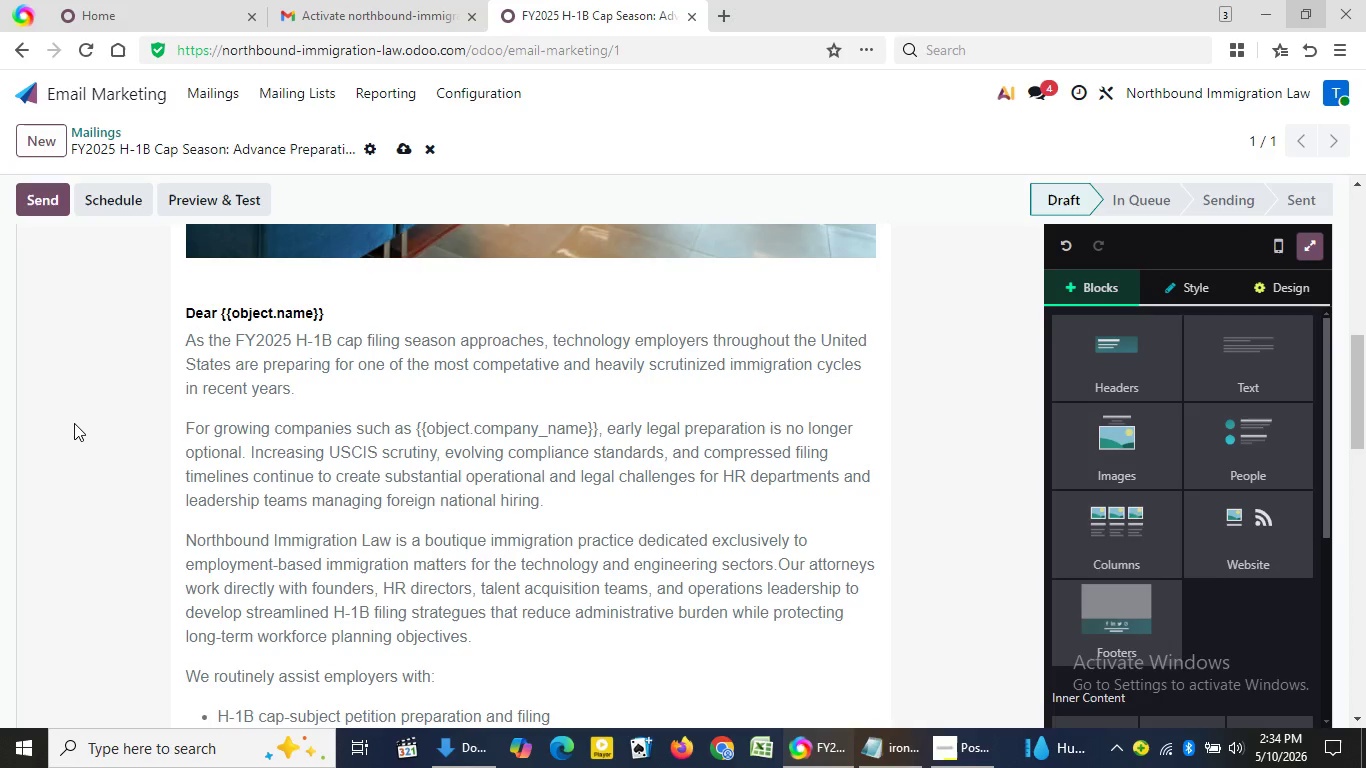 
triple_click([74, 423])
 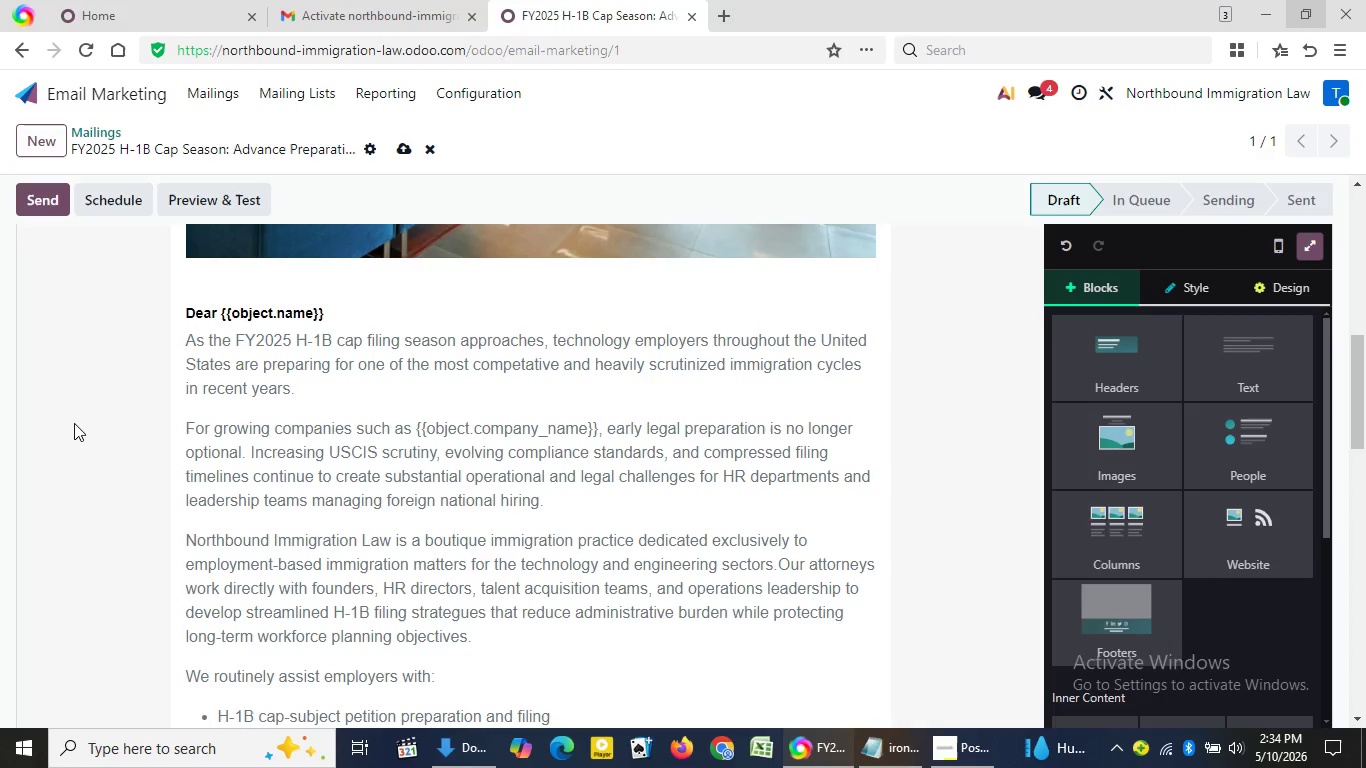 
triple_click([74, 423])
 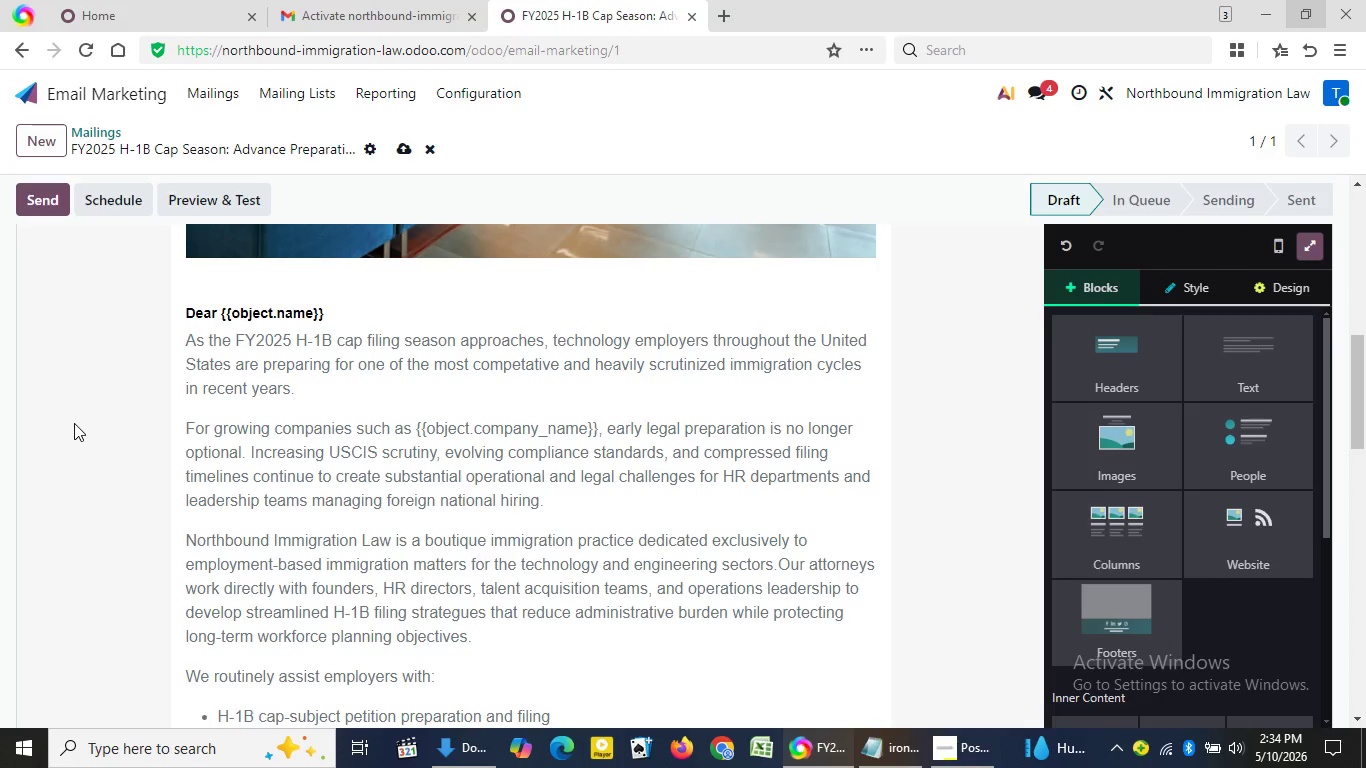 
double_click([74, 423])
 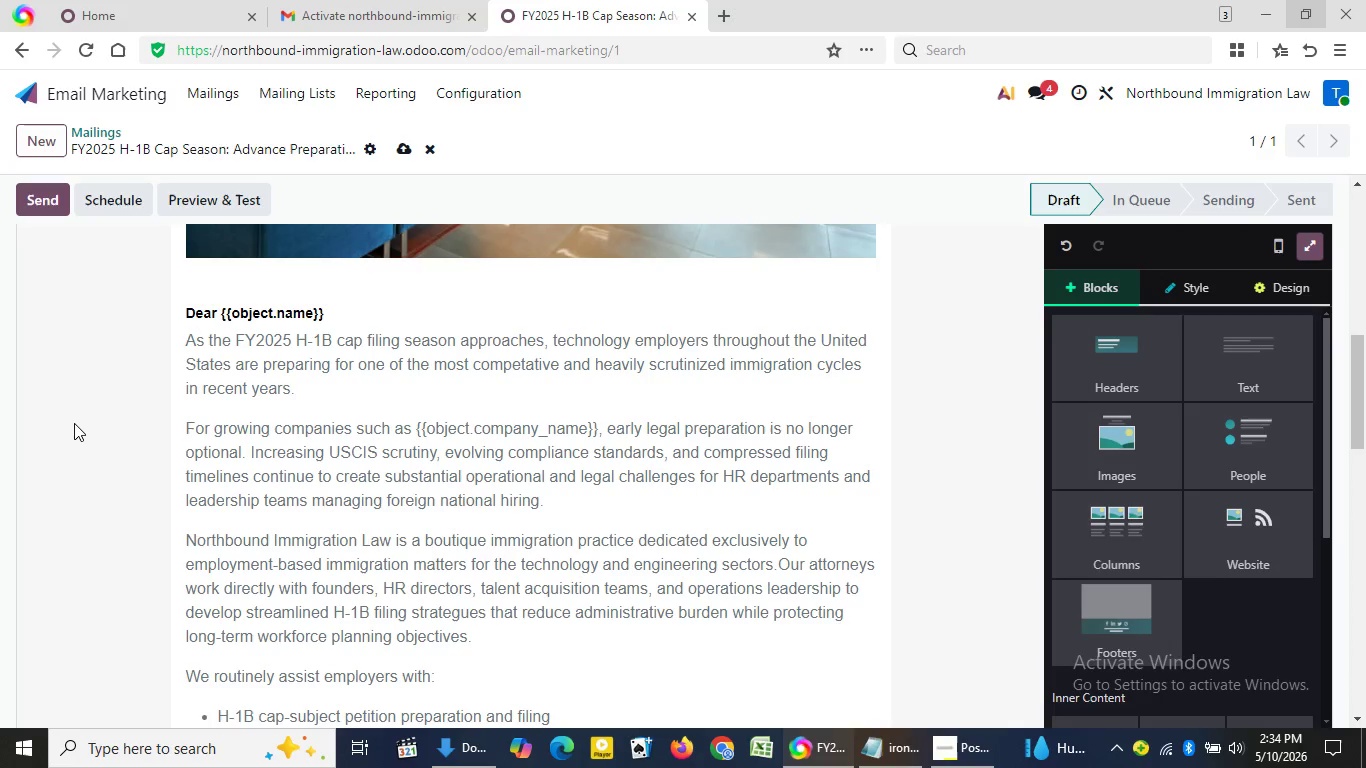 
triple_click([74, 423])
 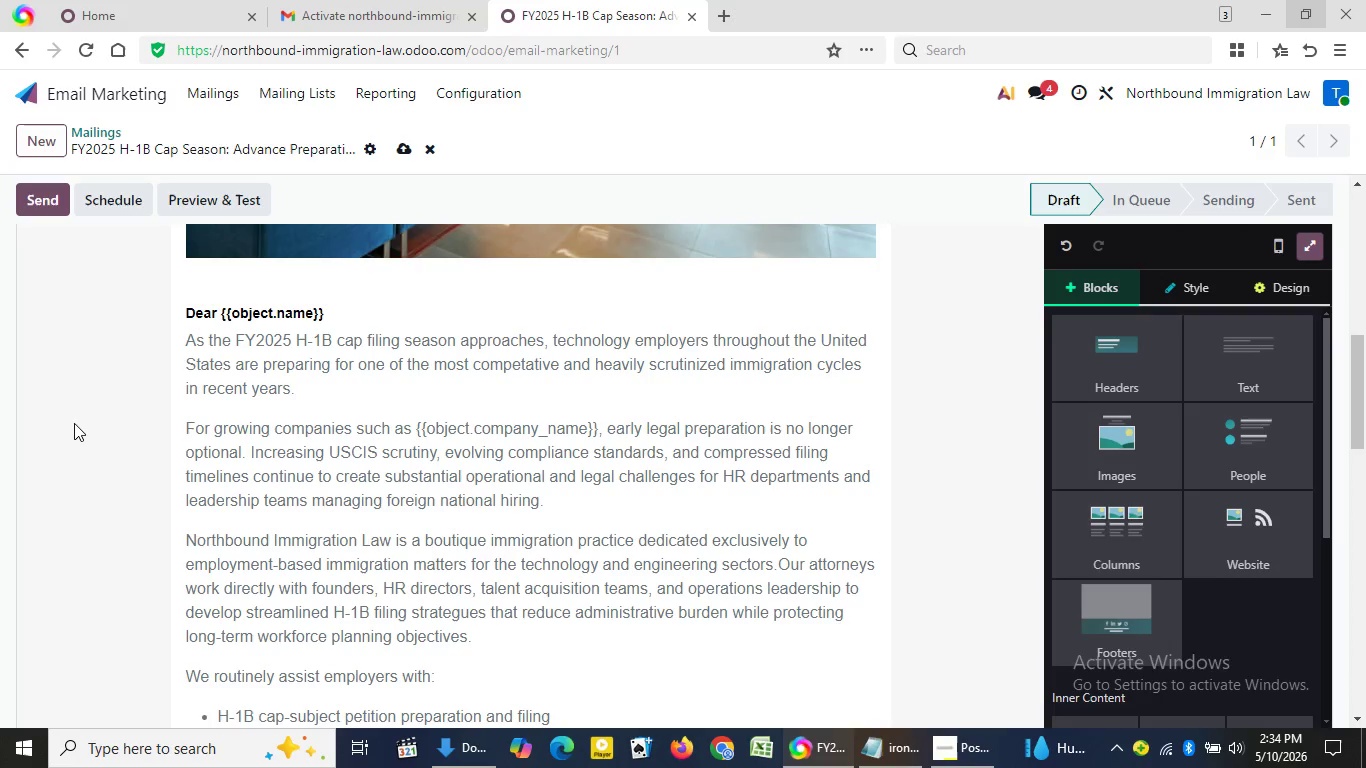 
triple_click([74, 423])
 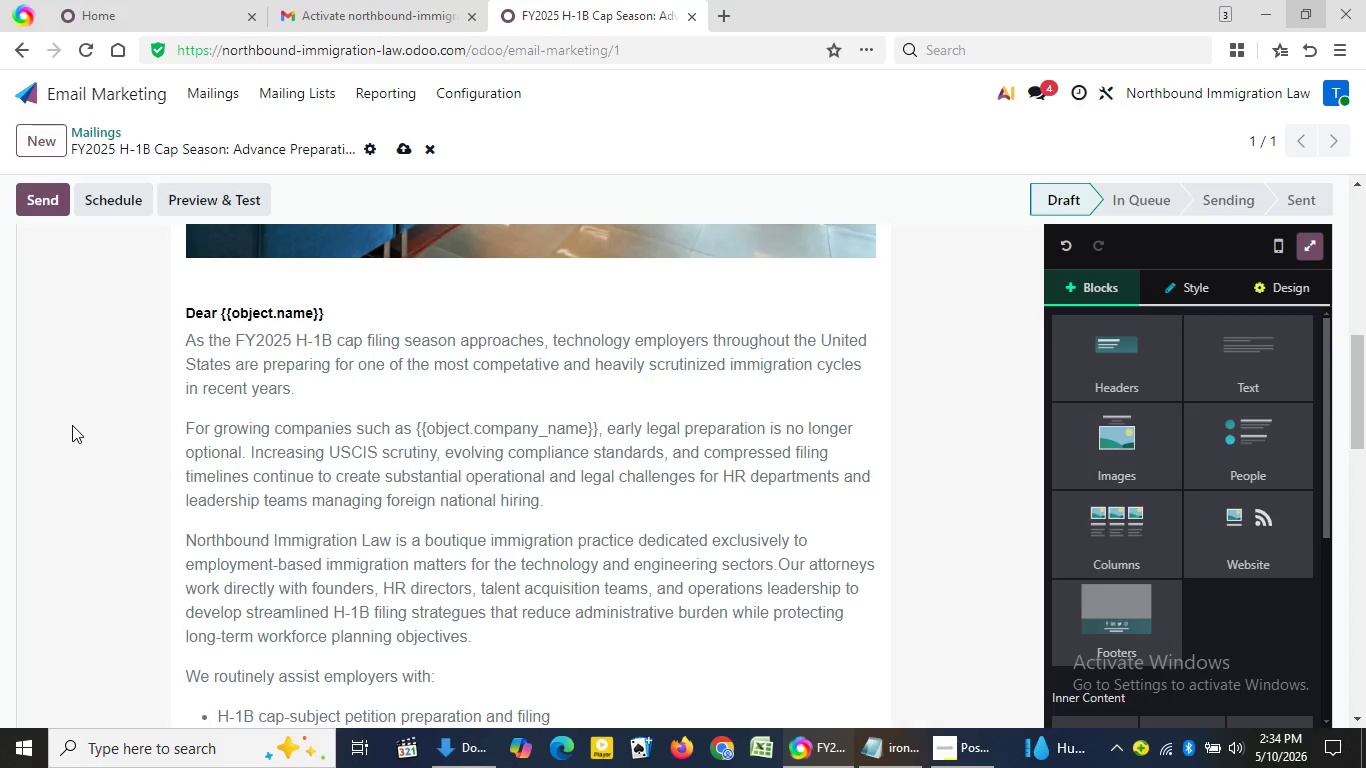 
triple_click([74, 423])
 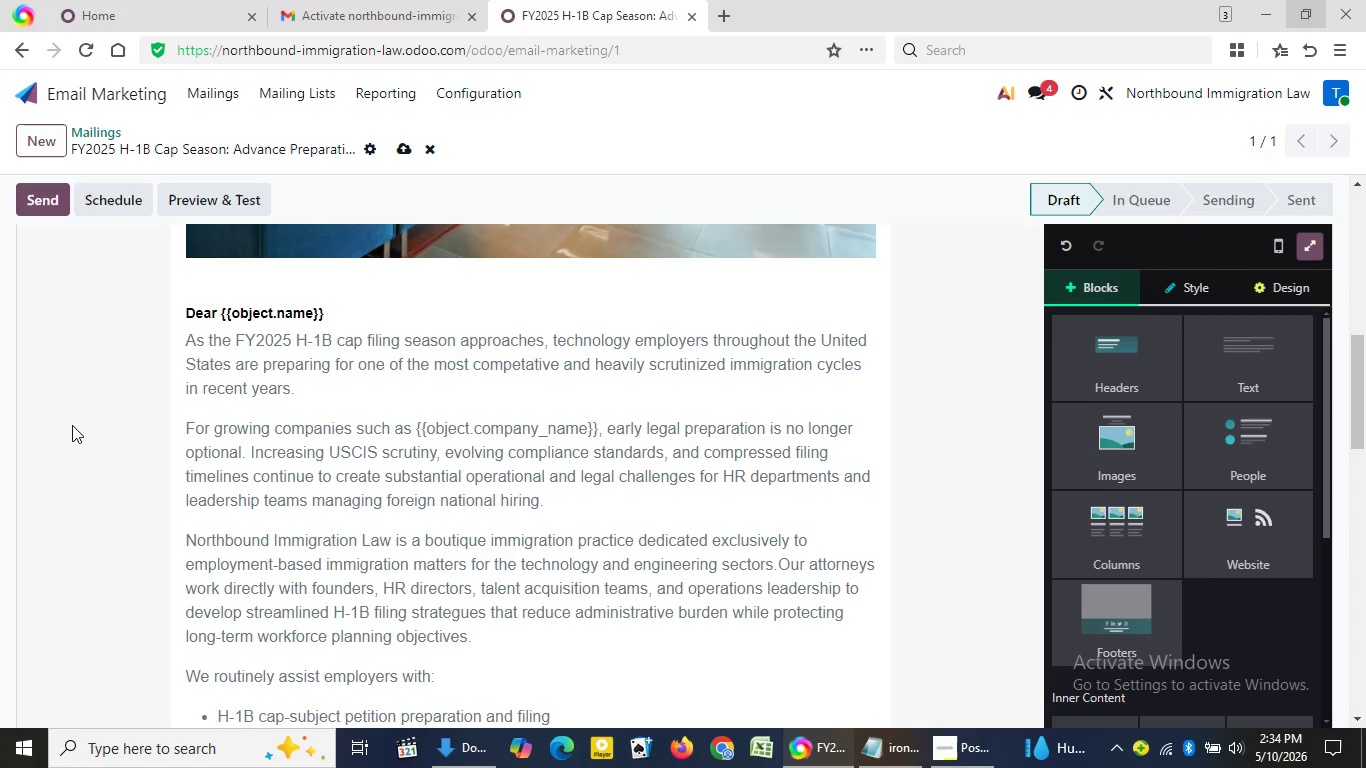 
triple_click([74, 423])
 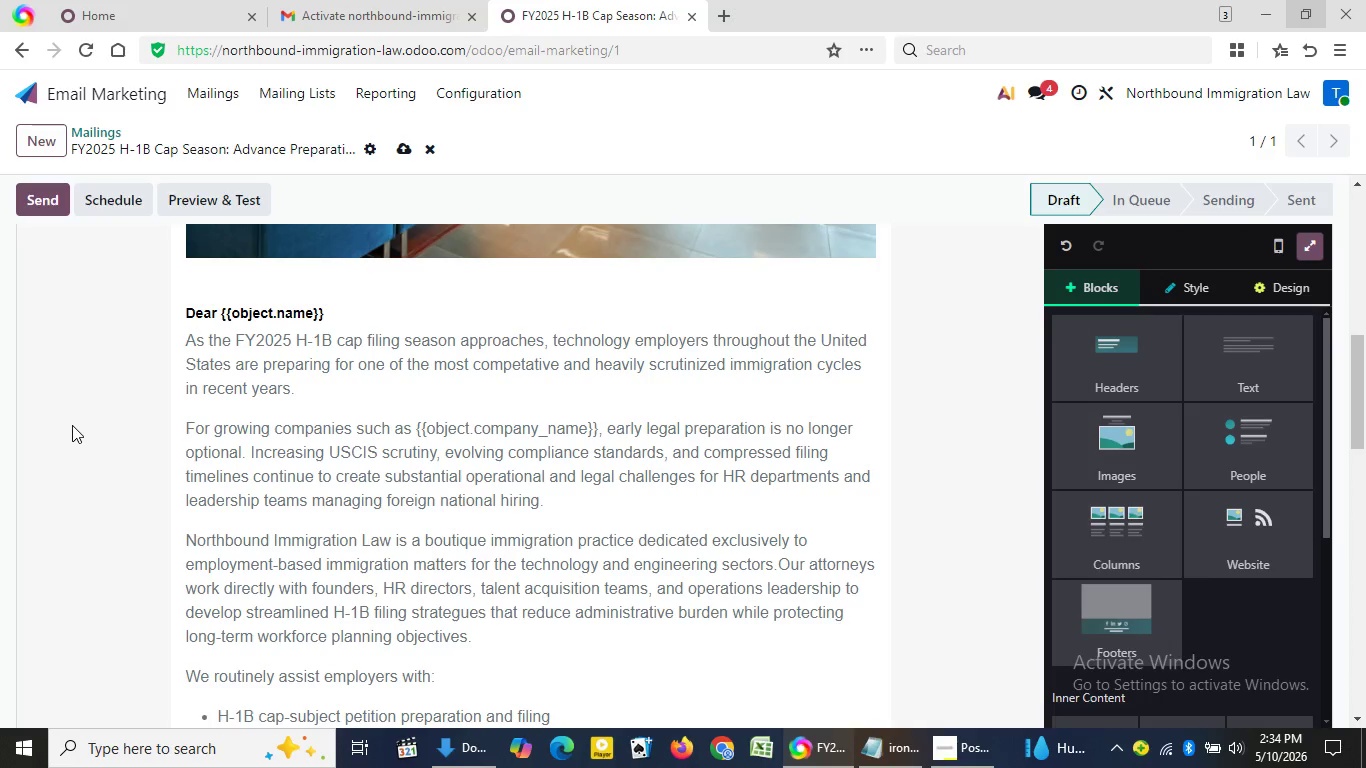 
wait(5.64)
 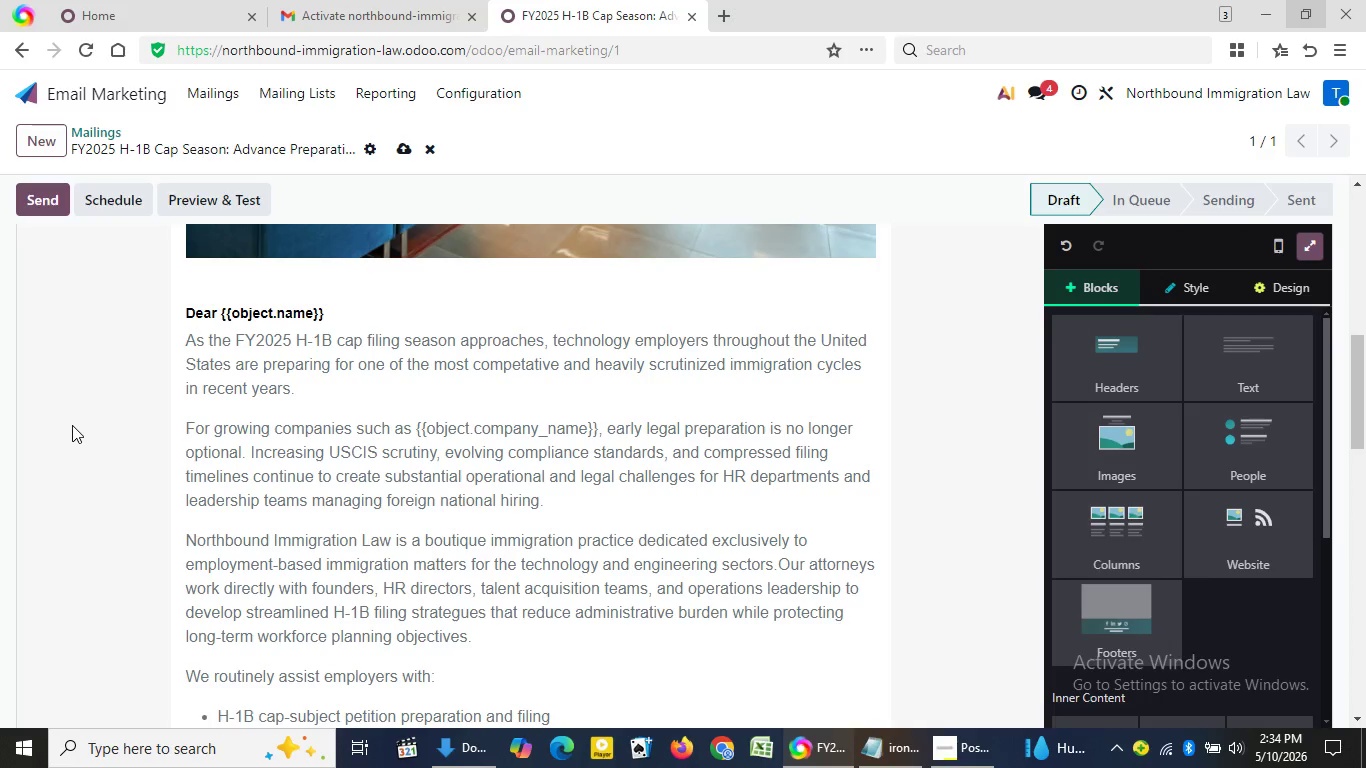 
double_click([72, 425])
 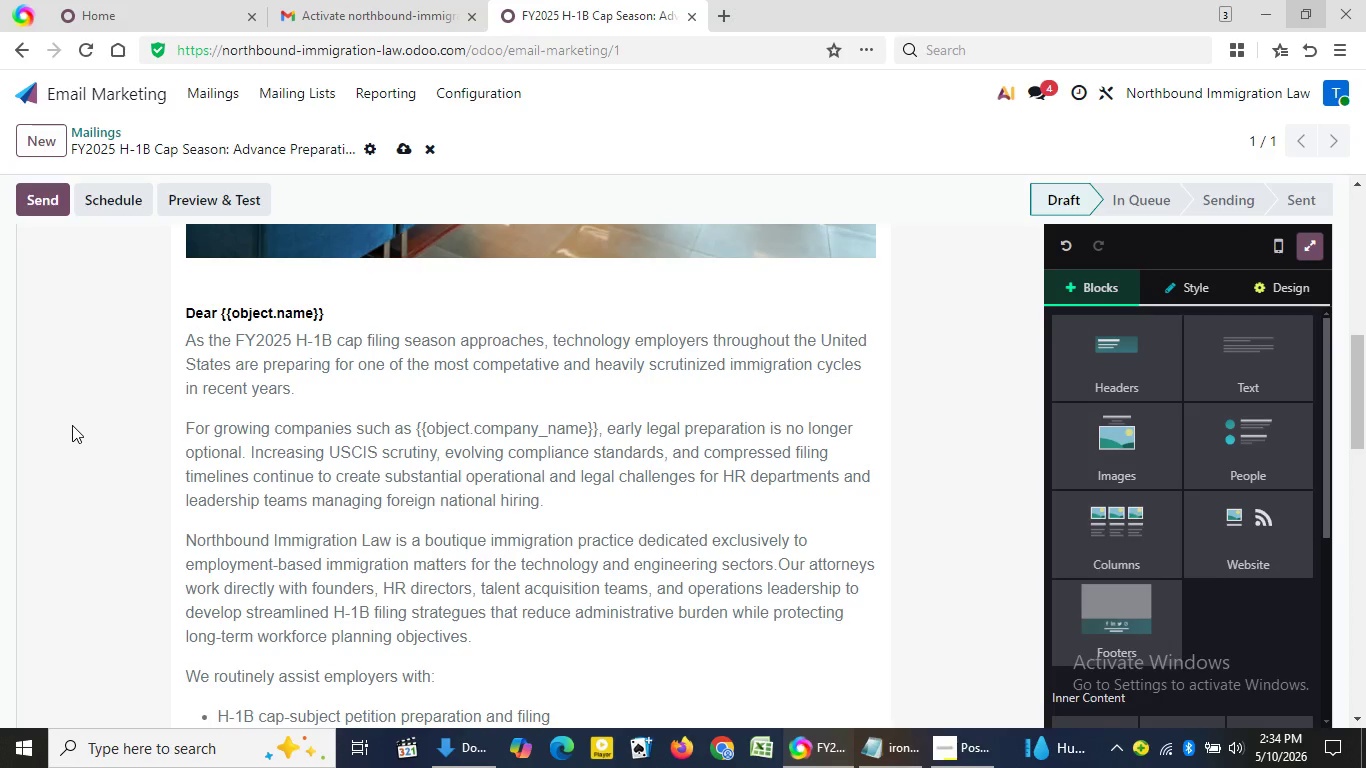 
triple_click([72, 425])
 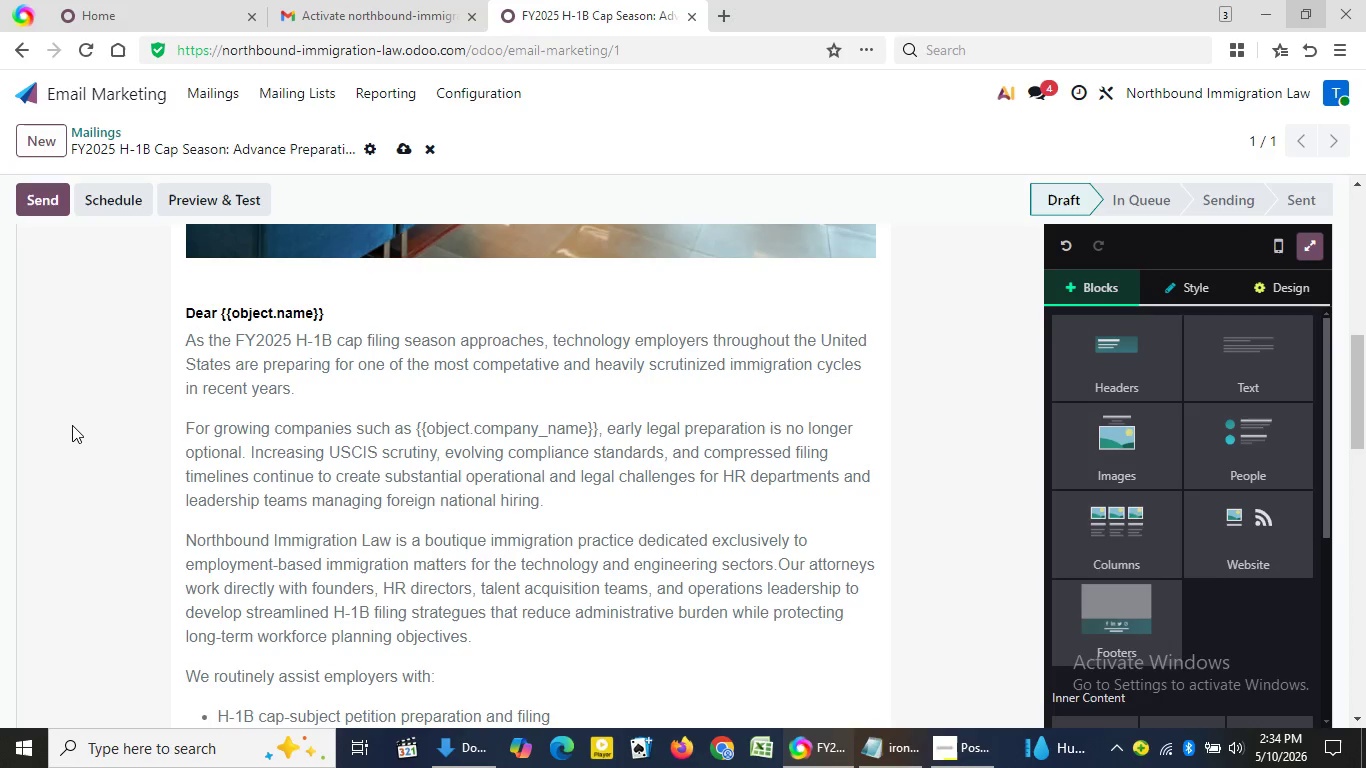 
triple_click([72, 425])
 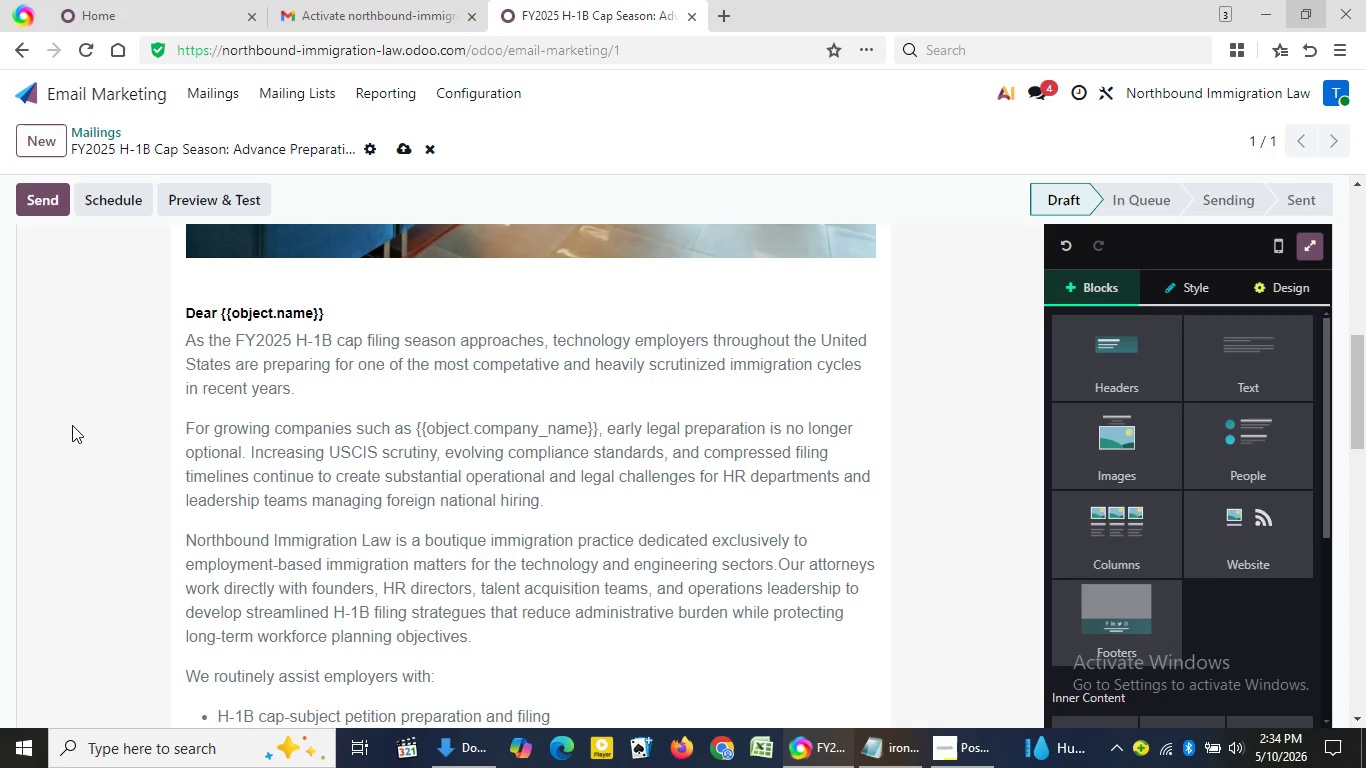 
triple_click([72, 425])
 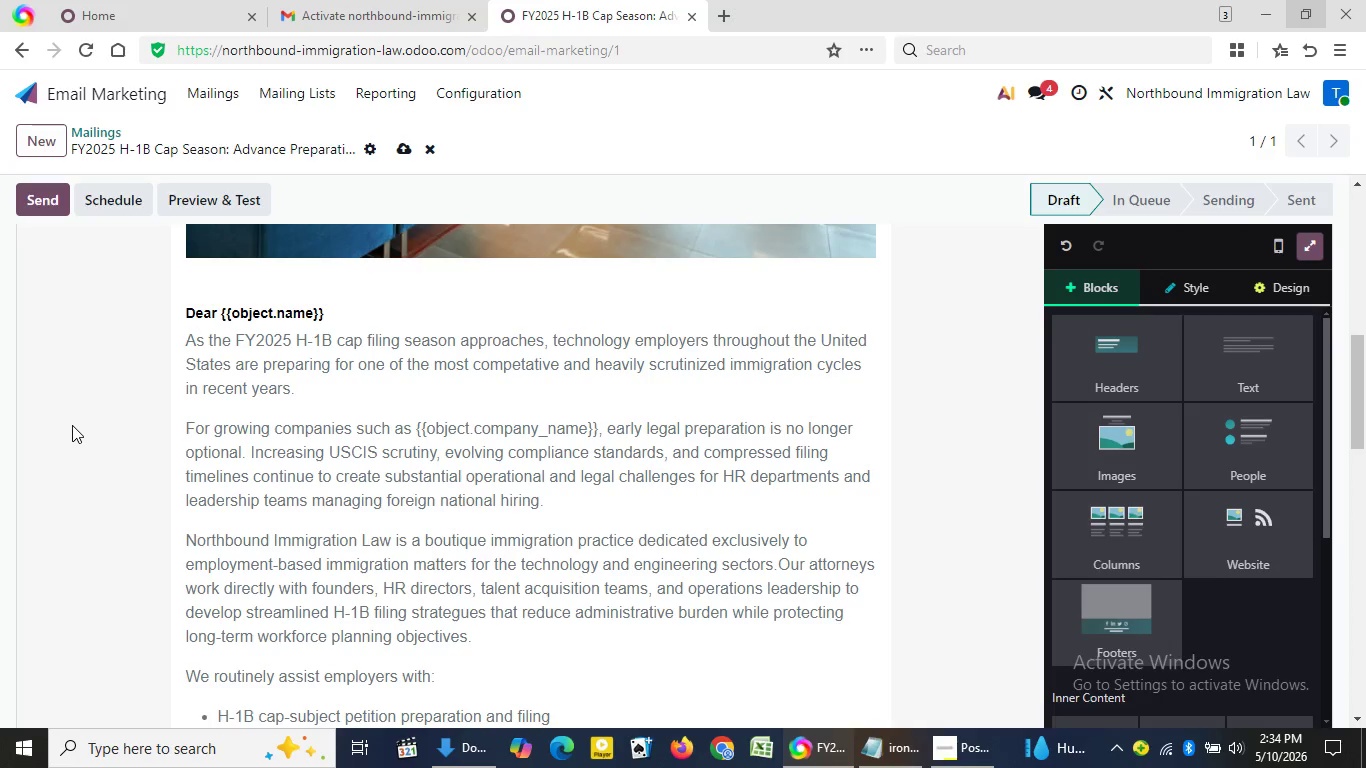 
triple_click([72, 425])
 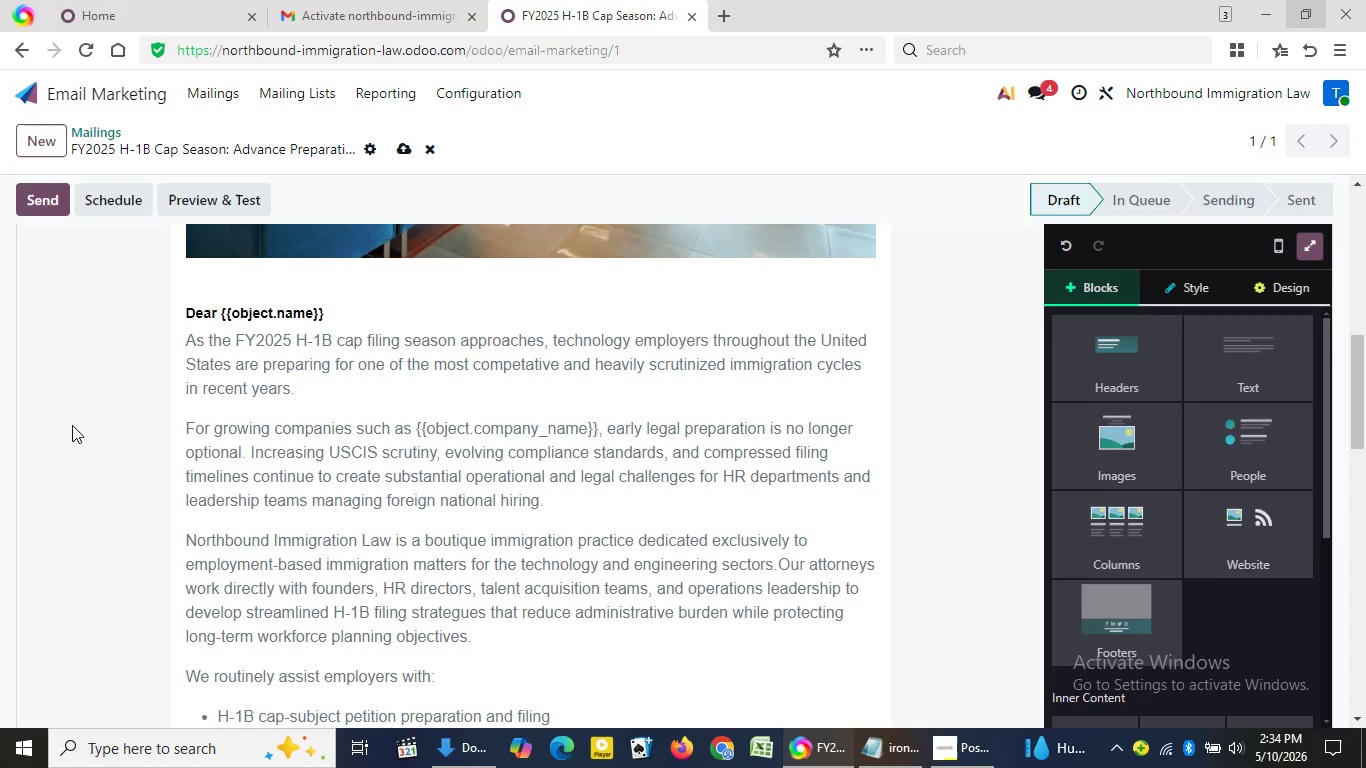 
triple_click([72, 425])
 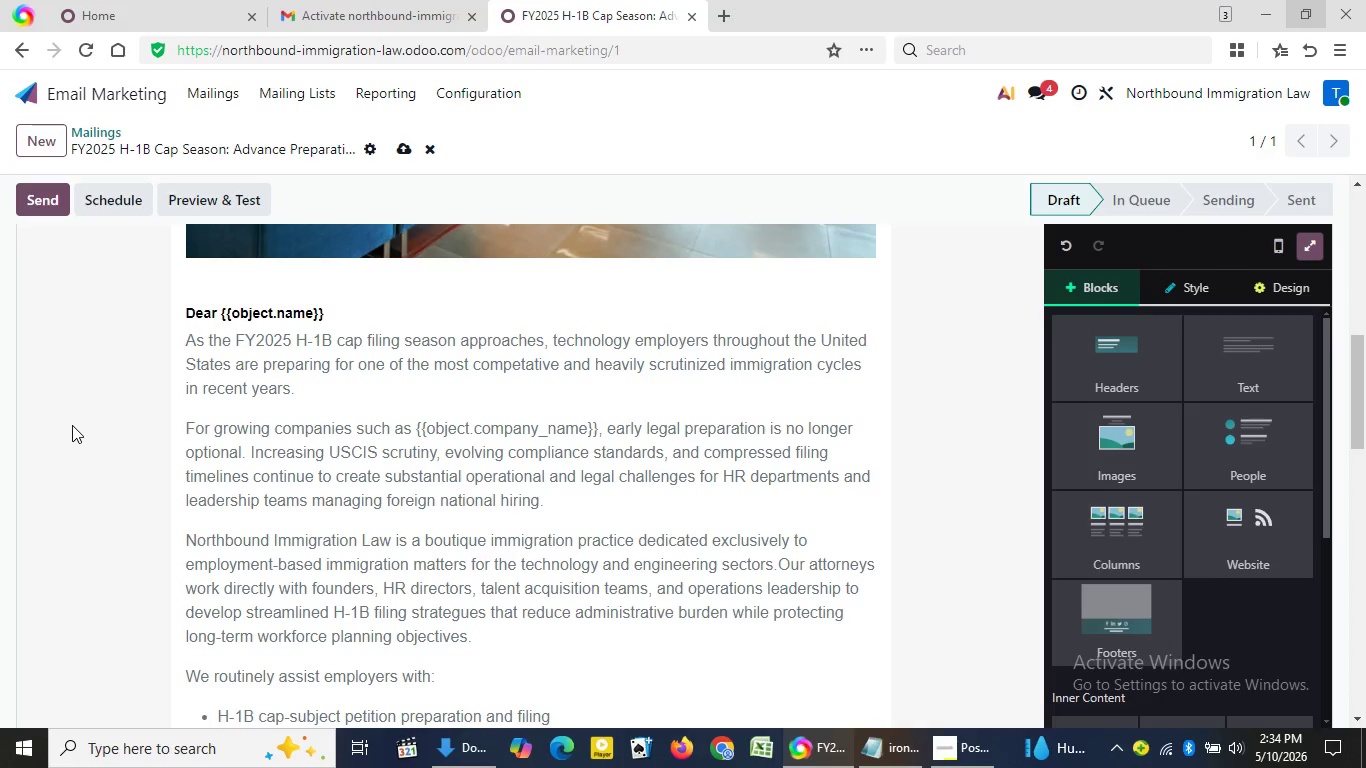 
triple_click([72, 425])
 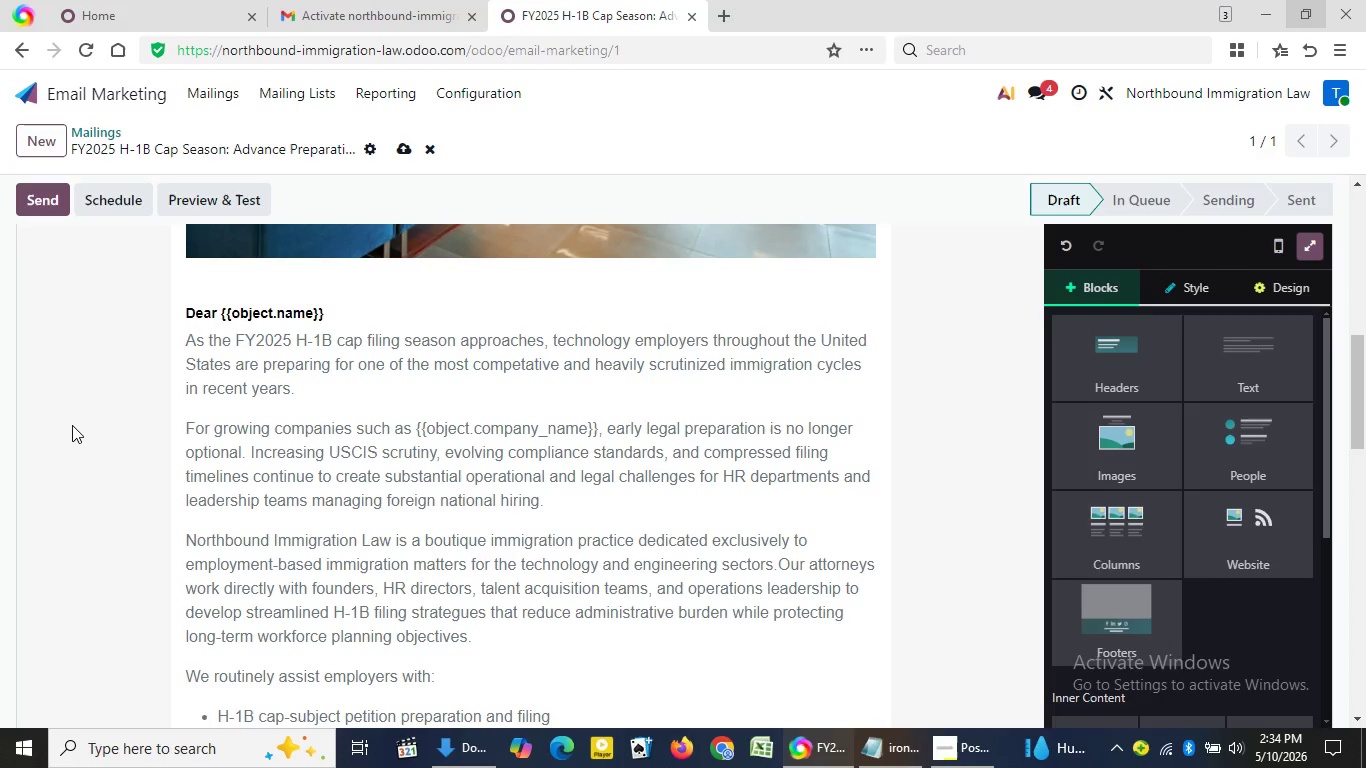 
triple_click([72, 425])
 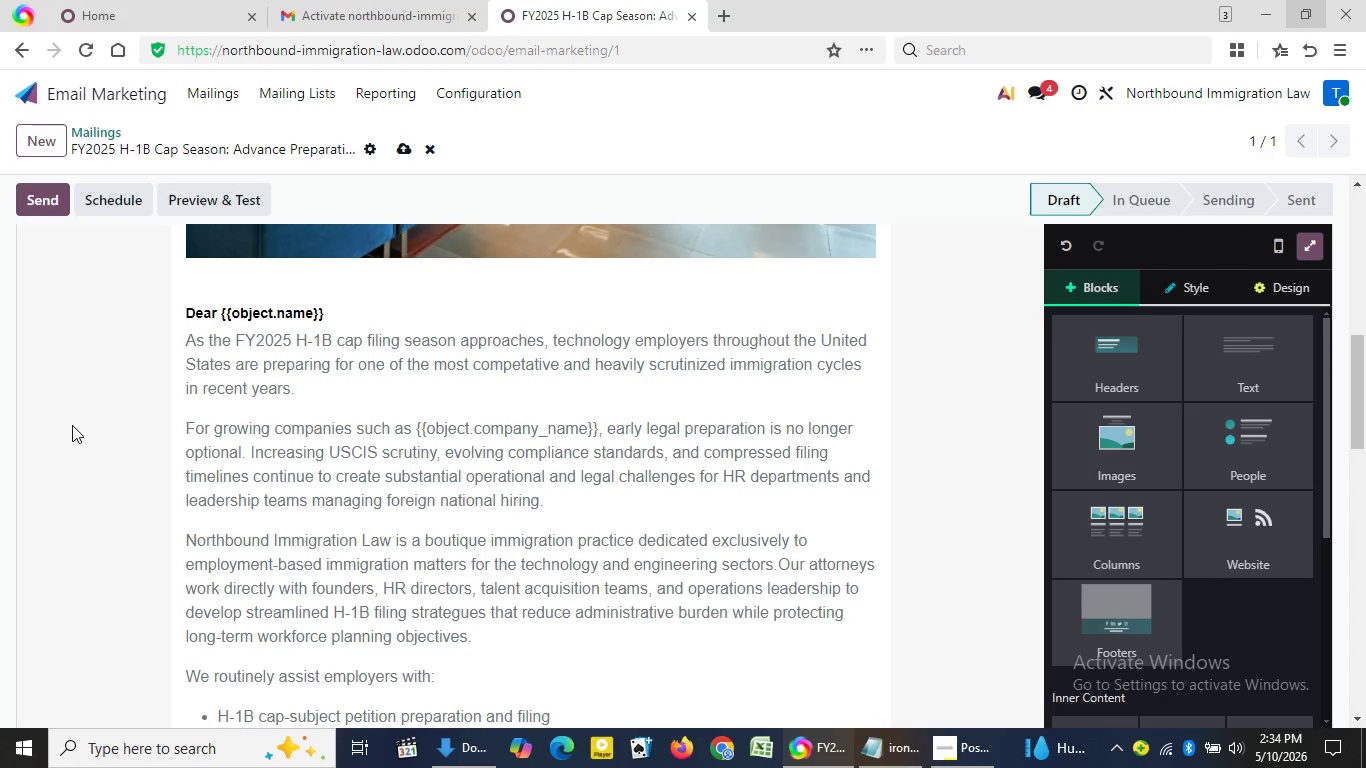 
triple_click([72, 425])
 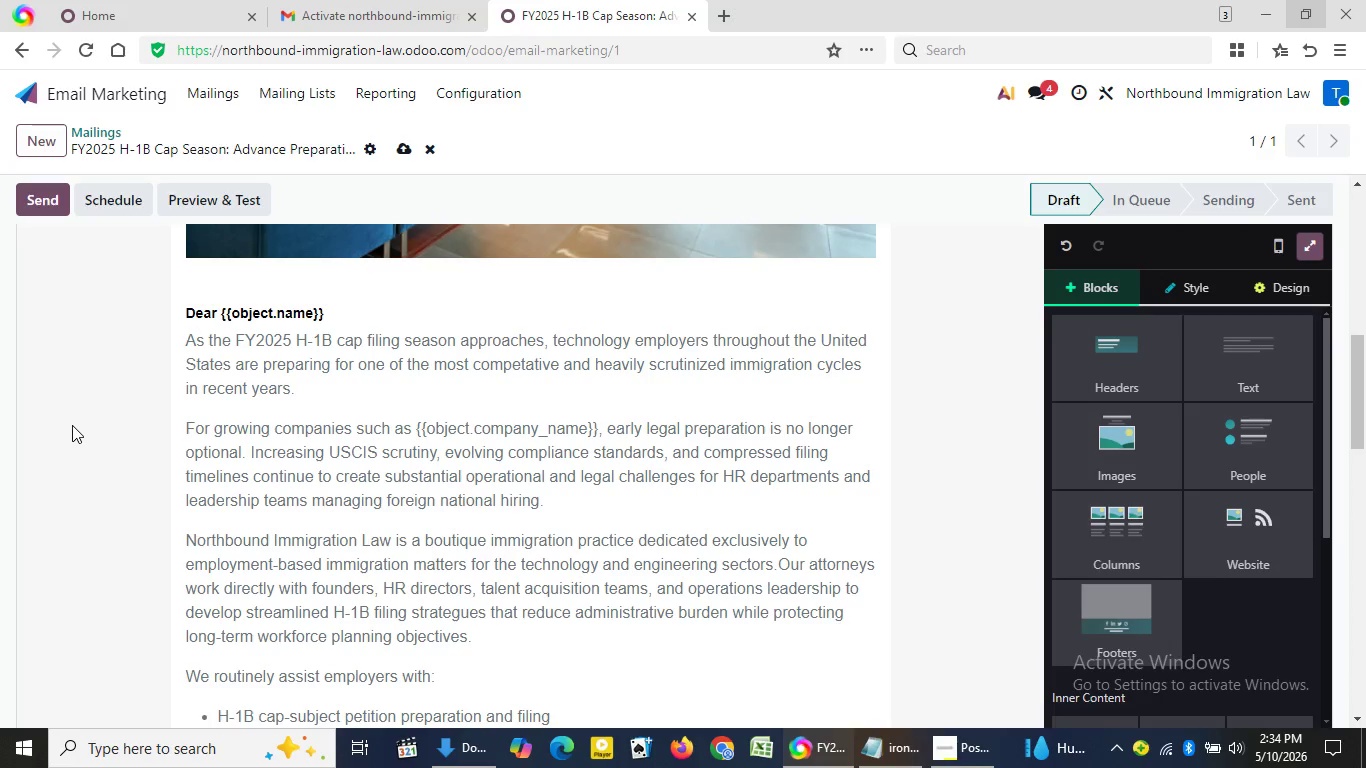 
triple_click([72, 425])
 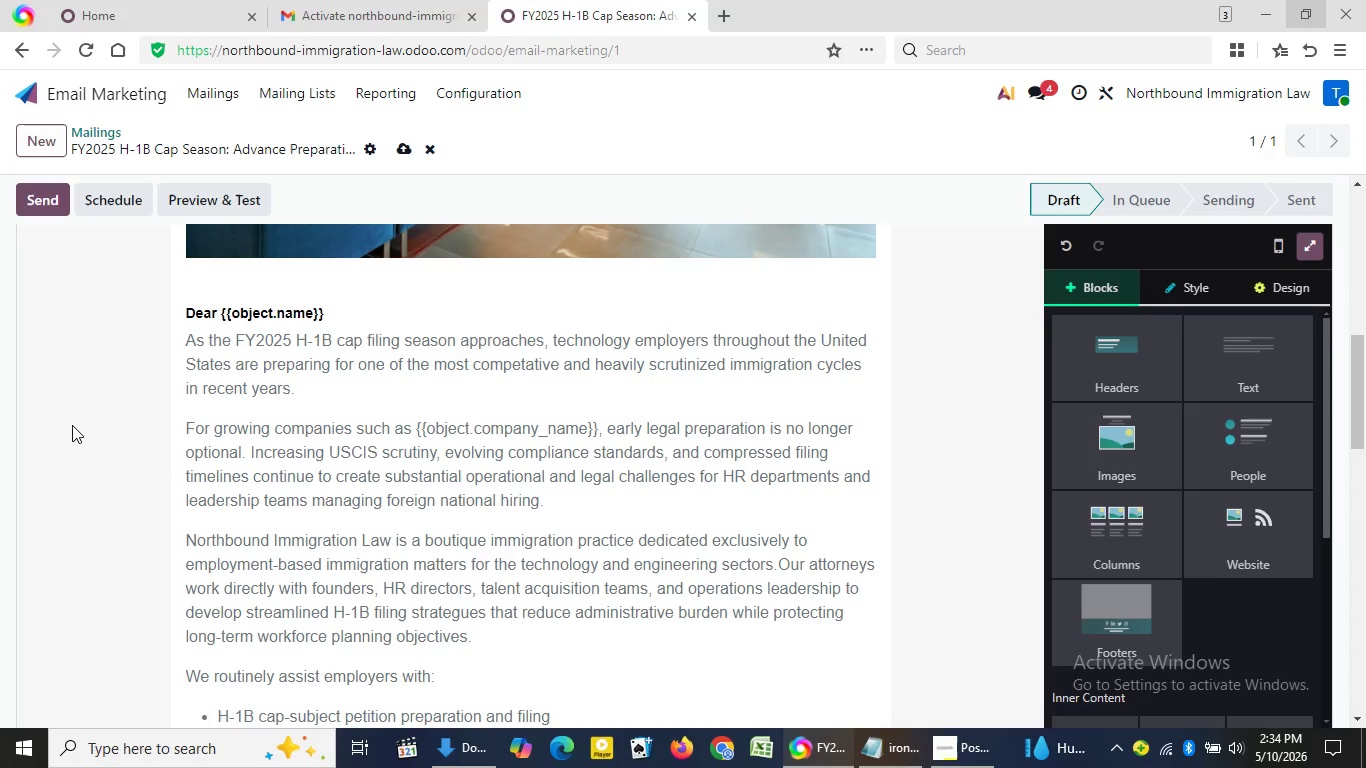 
triple_click([72, 425])
 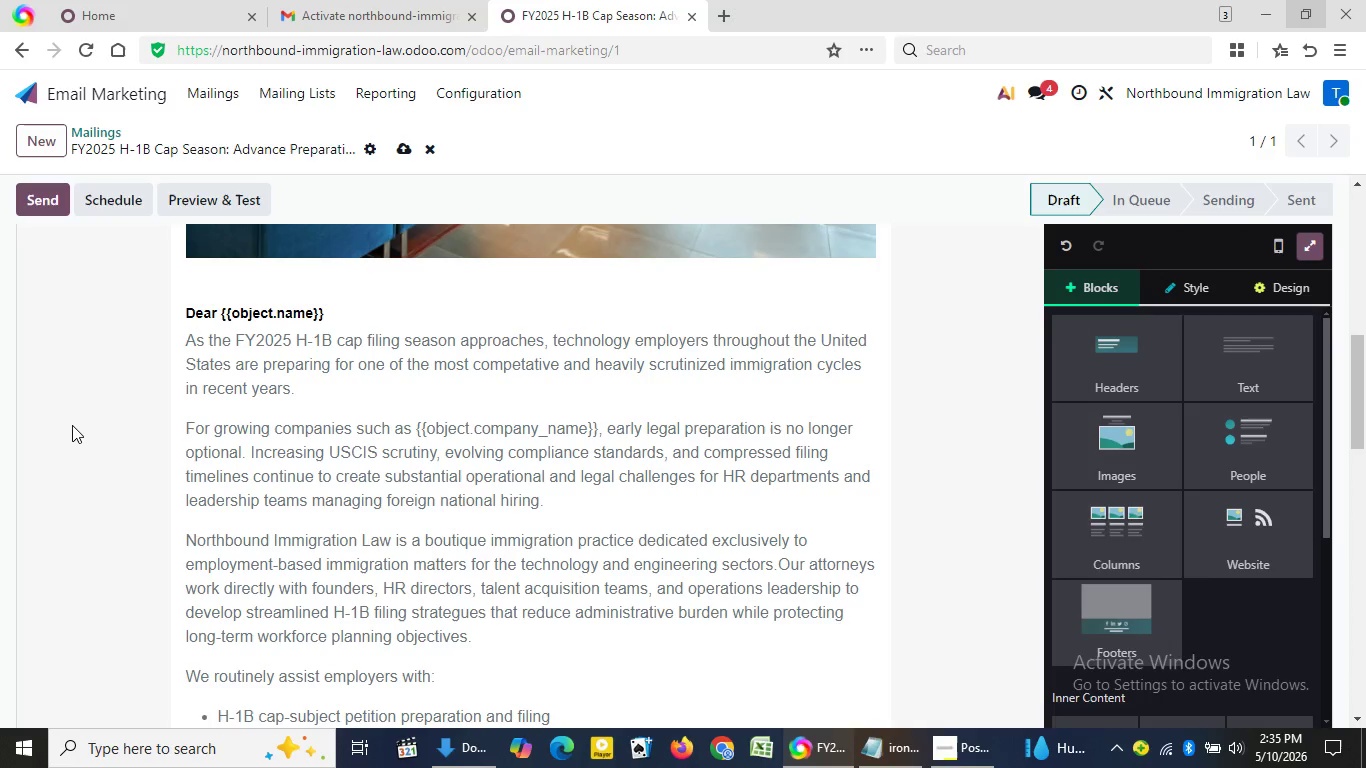 
double_click([72, 425])
 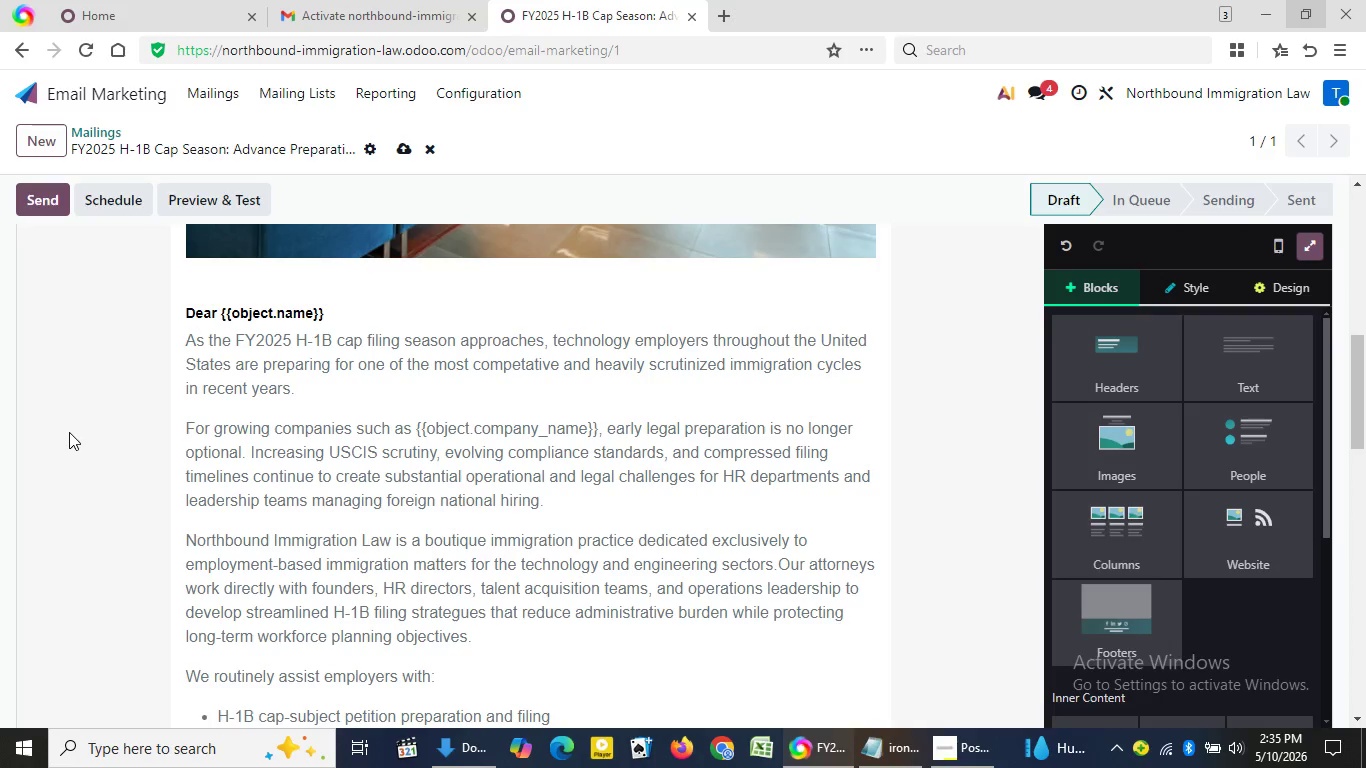 
triple_click([71, 427])
 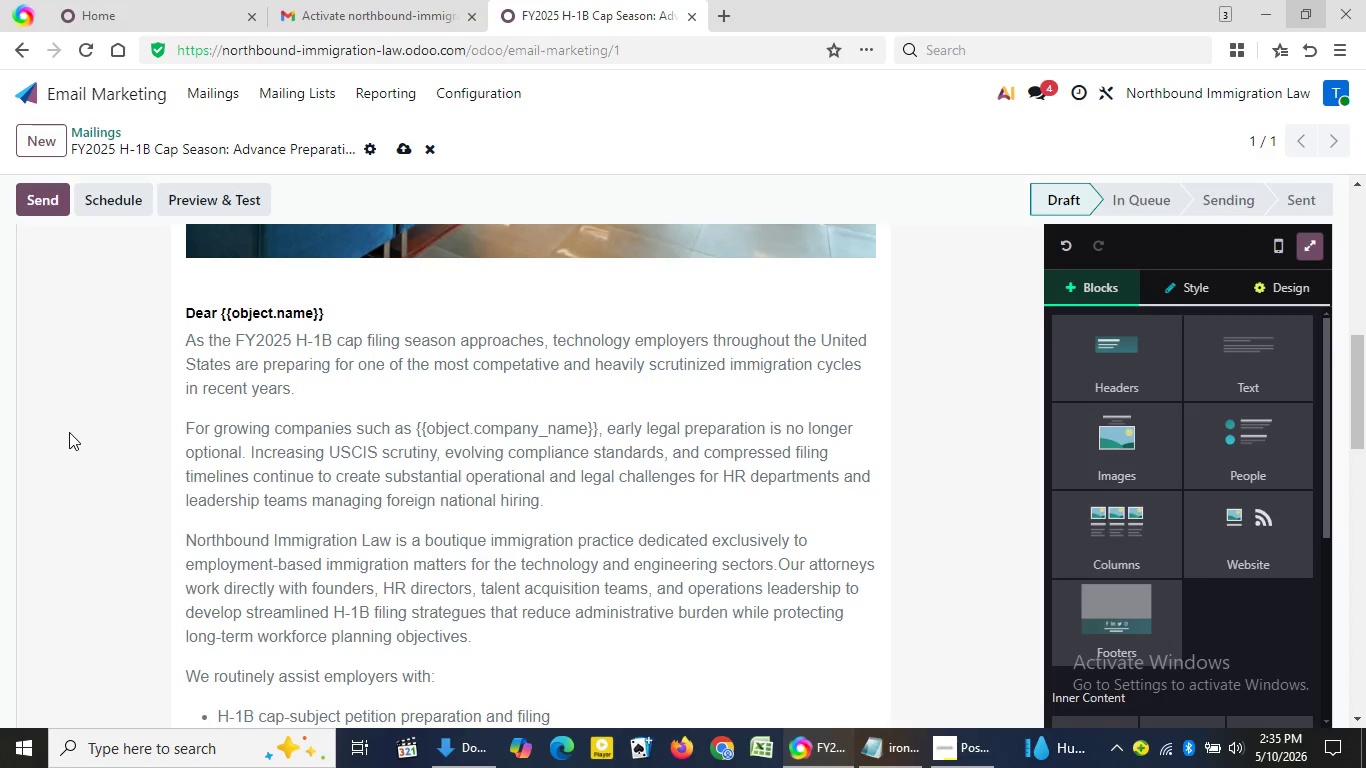 
triple_click([71, 427])
 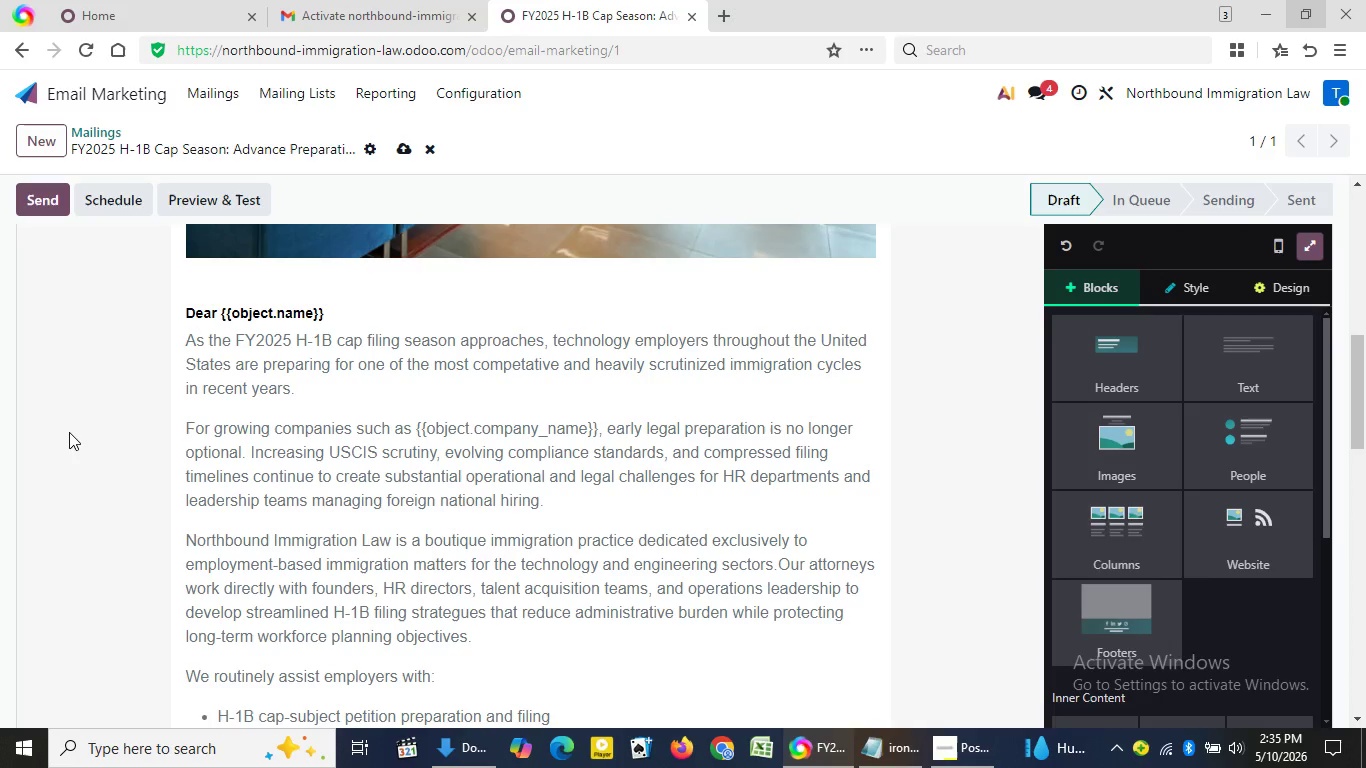 
double_click([69, 432])
 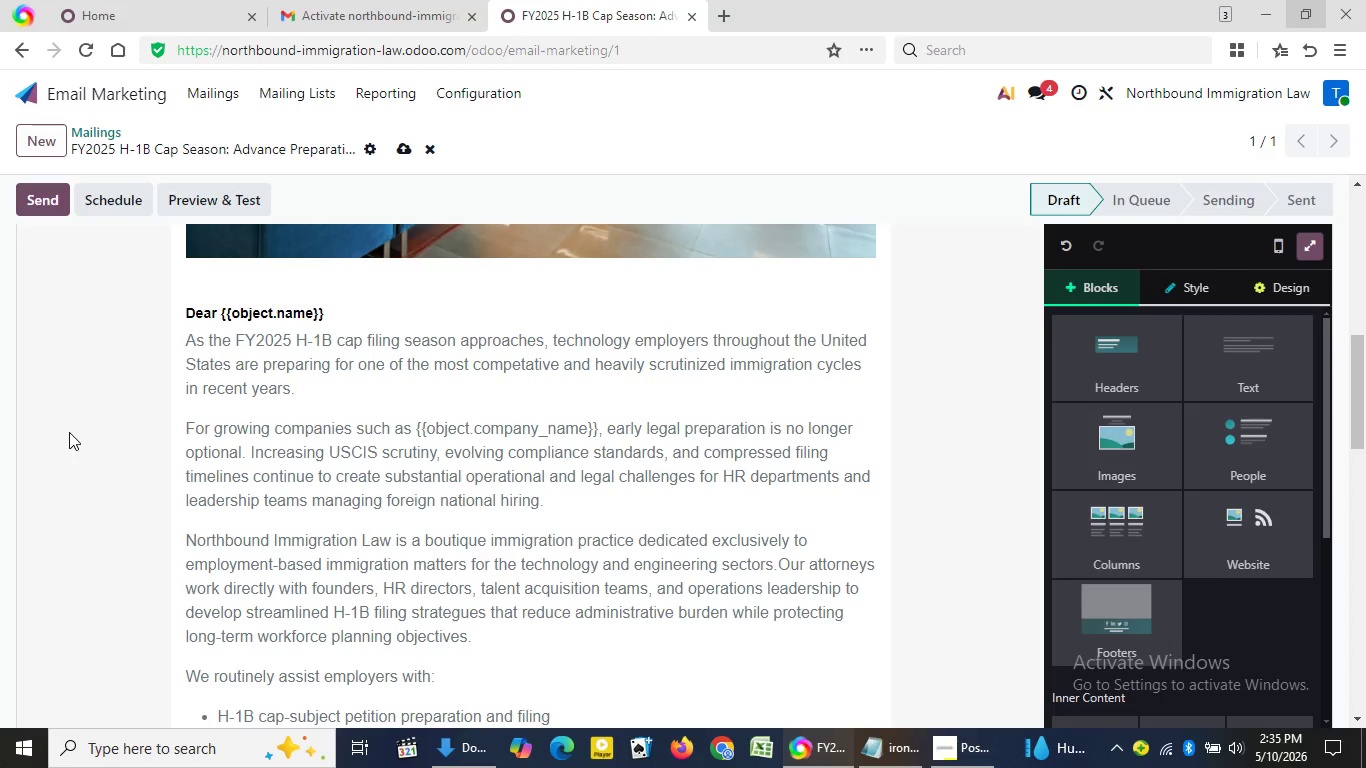 
triple_click([69, 432])
 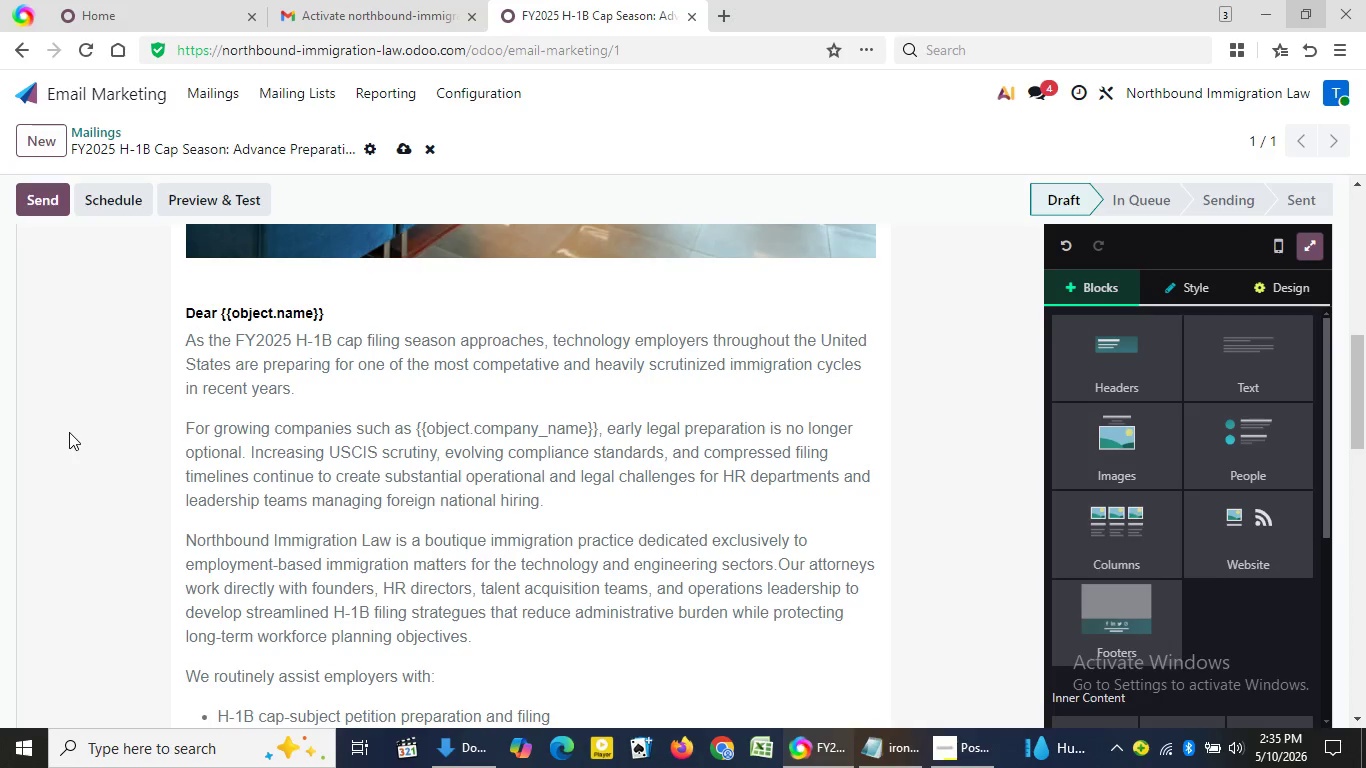 
triple_click([69, 432])
 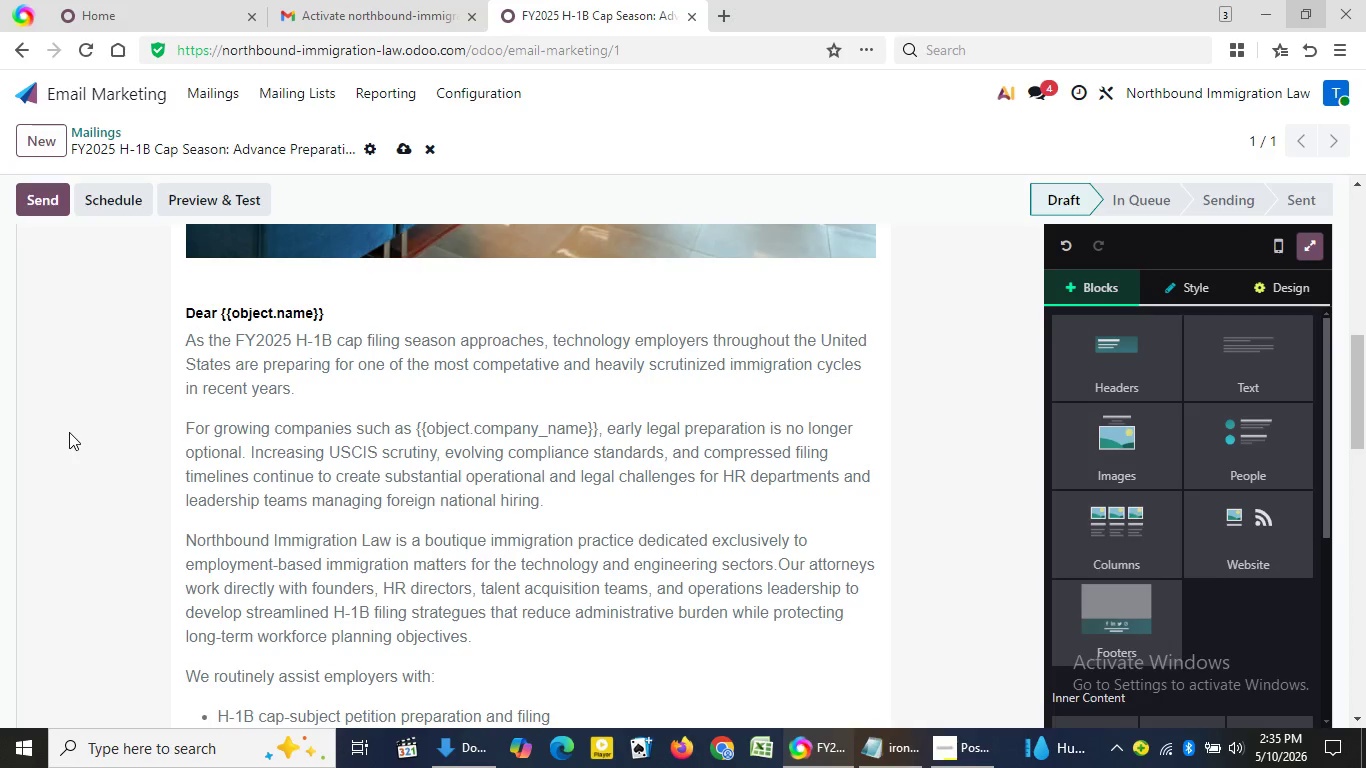 
triple_click([69, 432])
 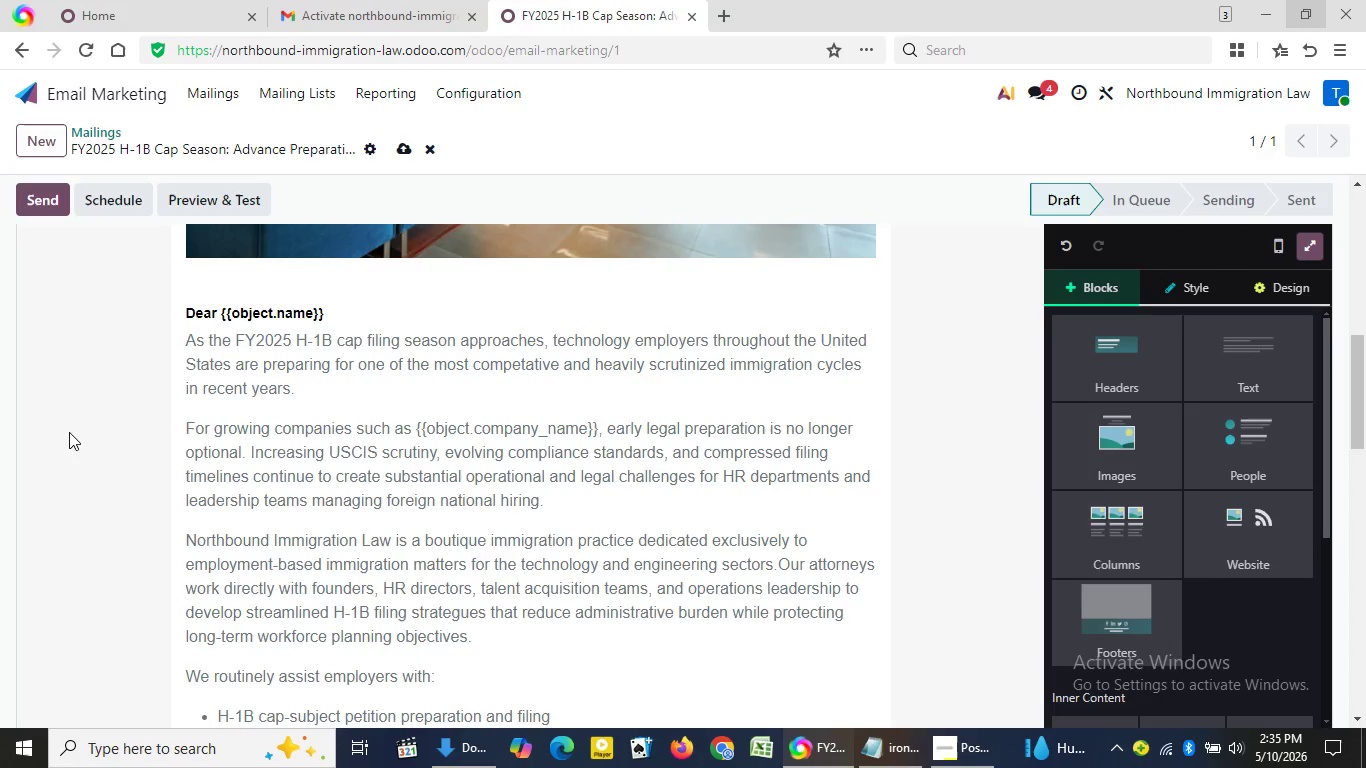 
triple_click([69, 432])
 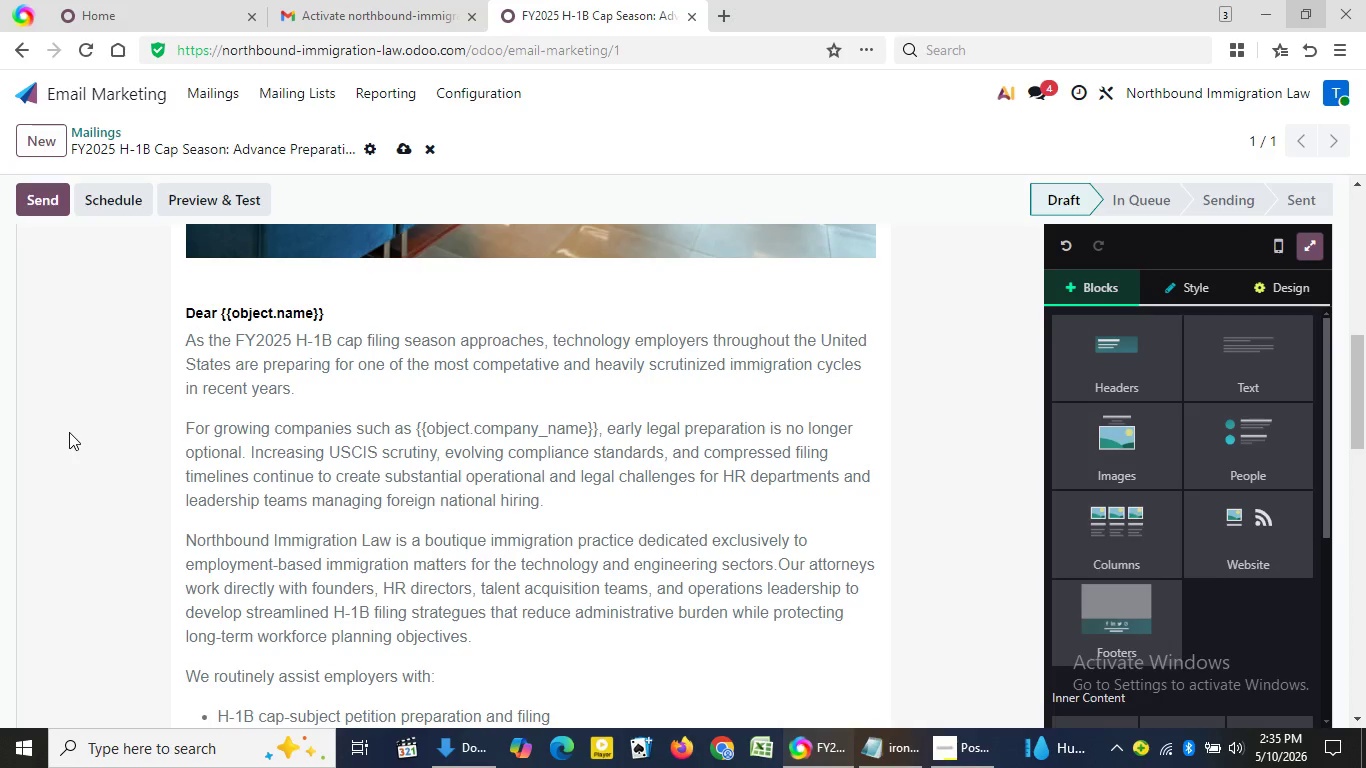 
triple_click([69, 432])
 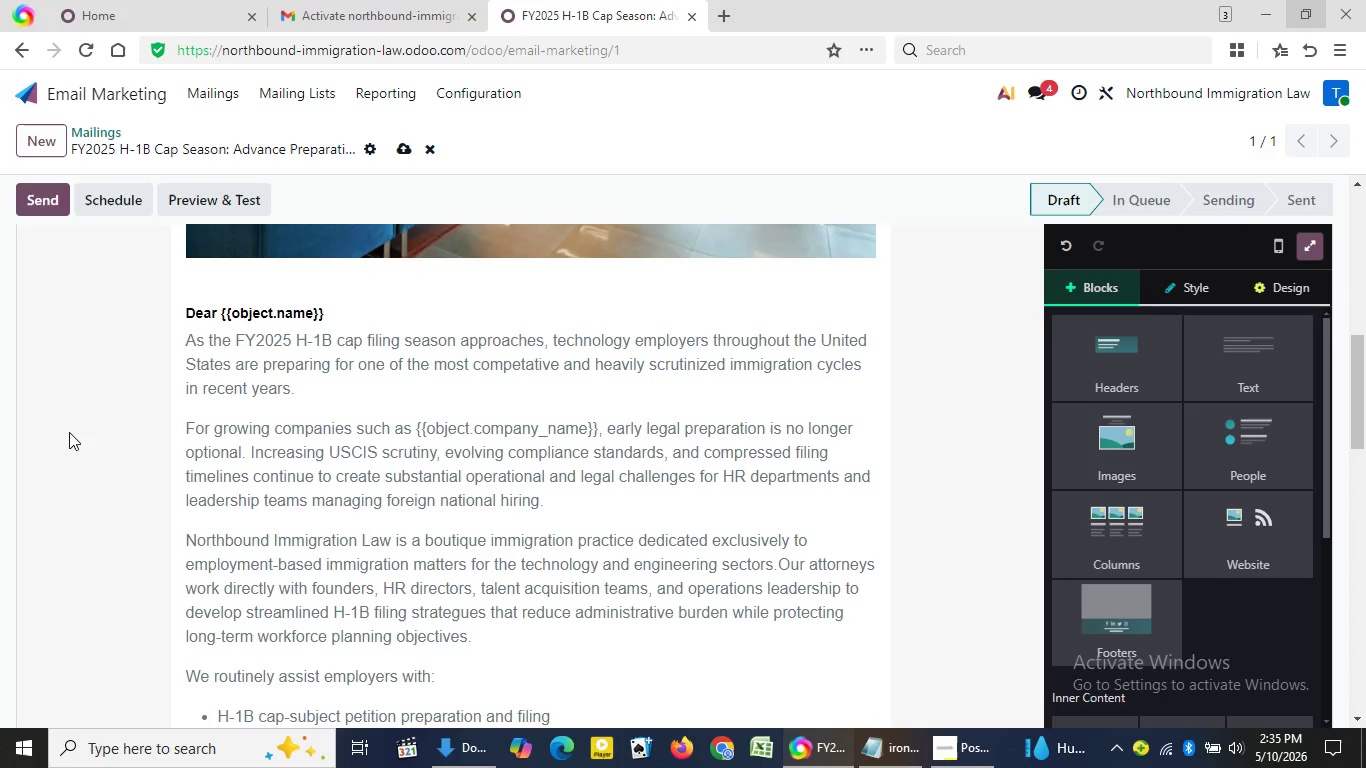 
triple_click([69, 432])
 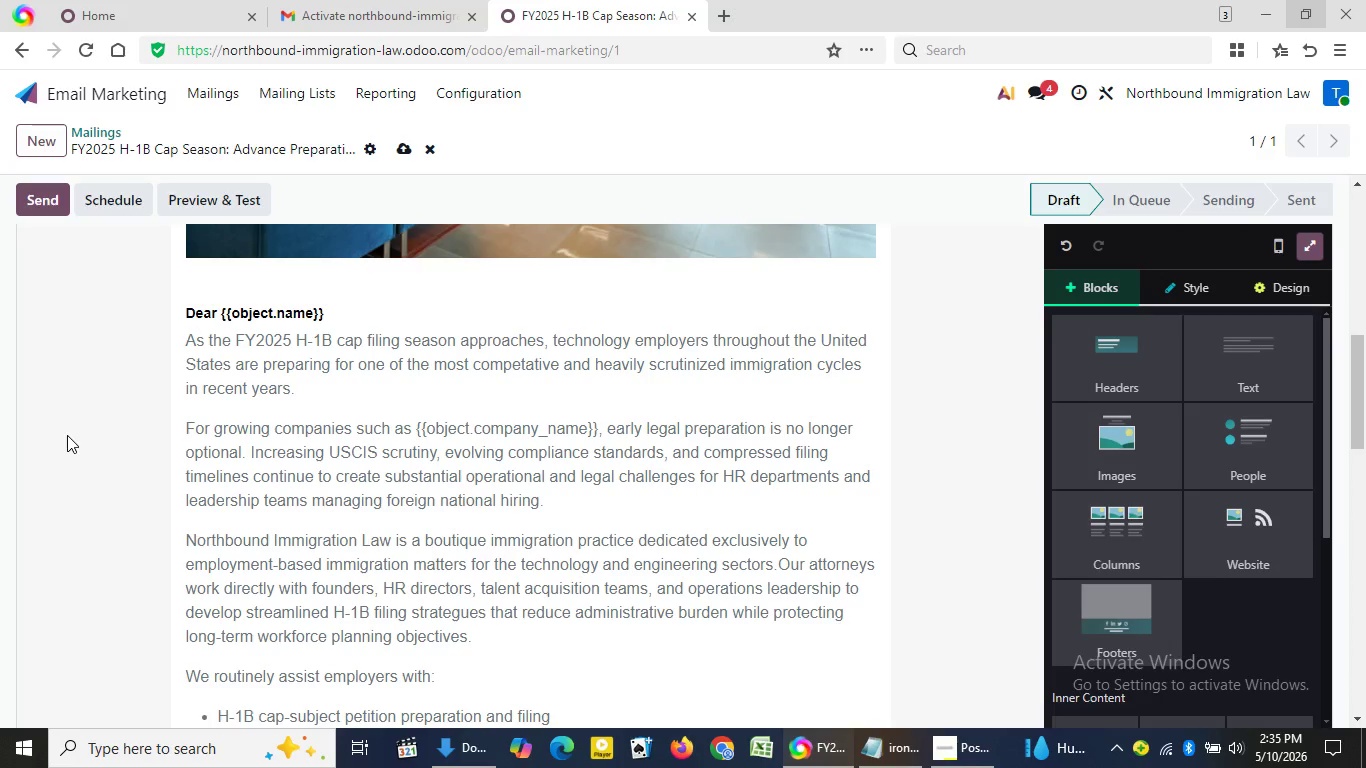 
triple_click([69, 432])
 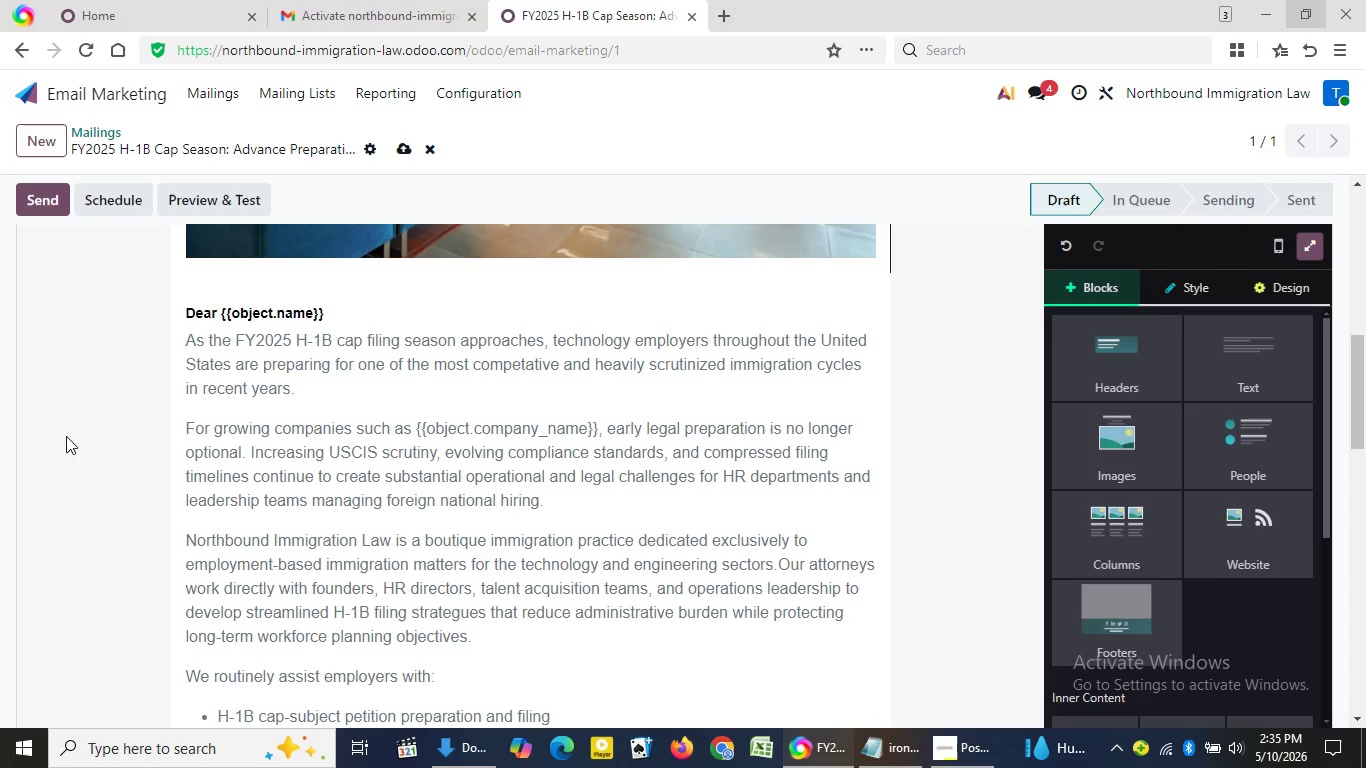 
triple_click([69, 432])
 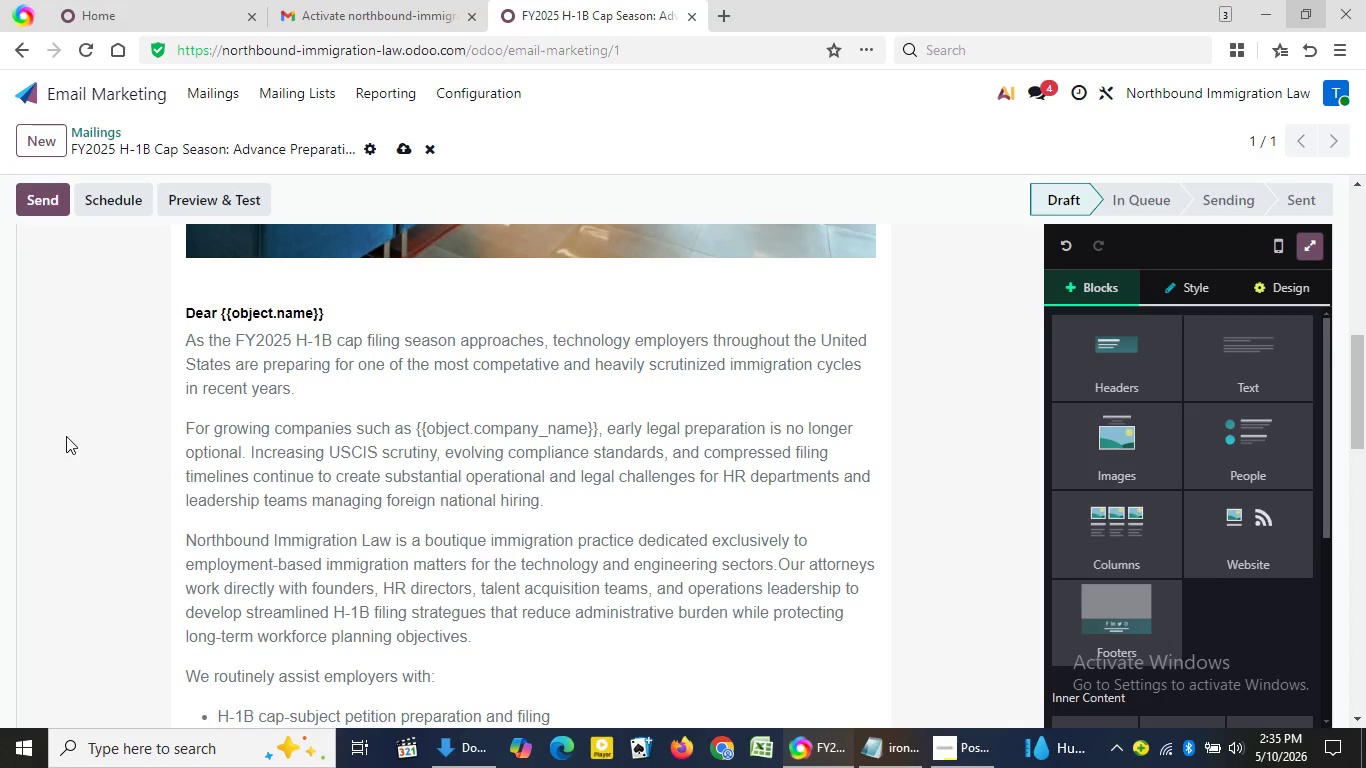 
double_click([66, 436])
 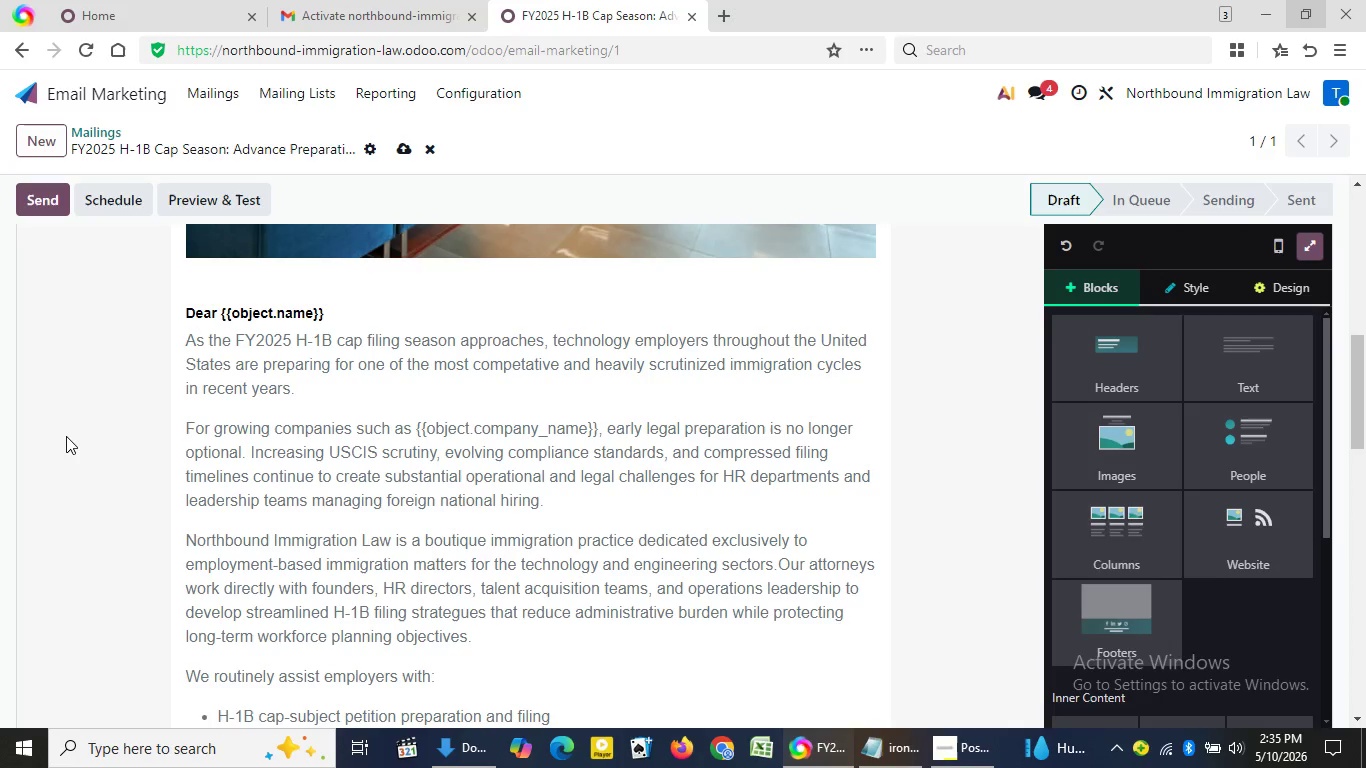 
triple_click([66, 436])
 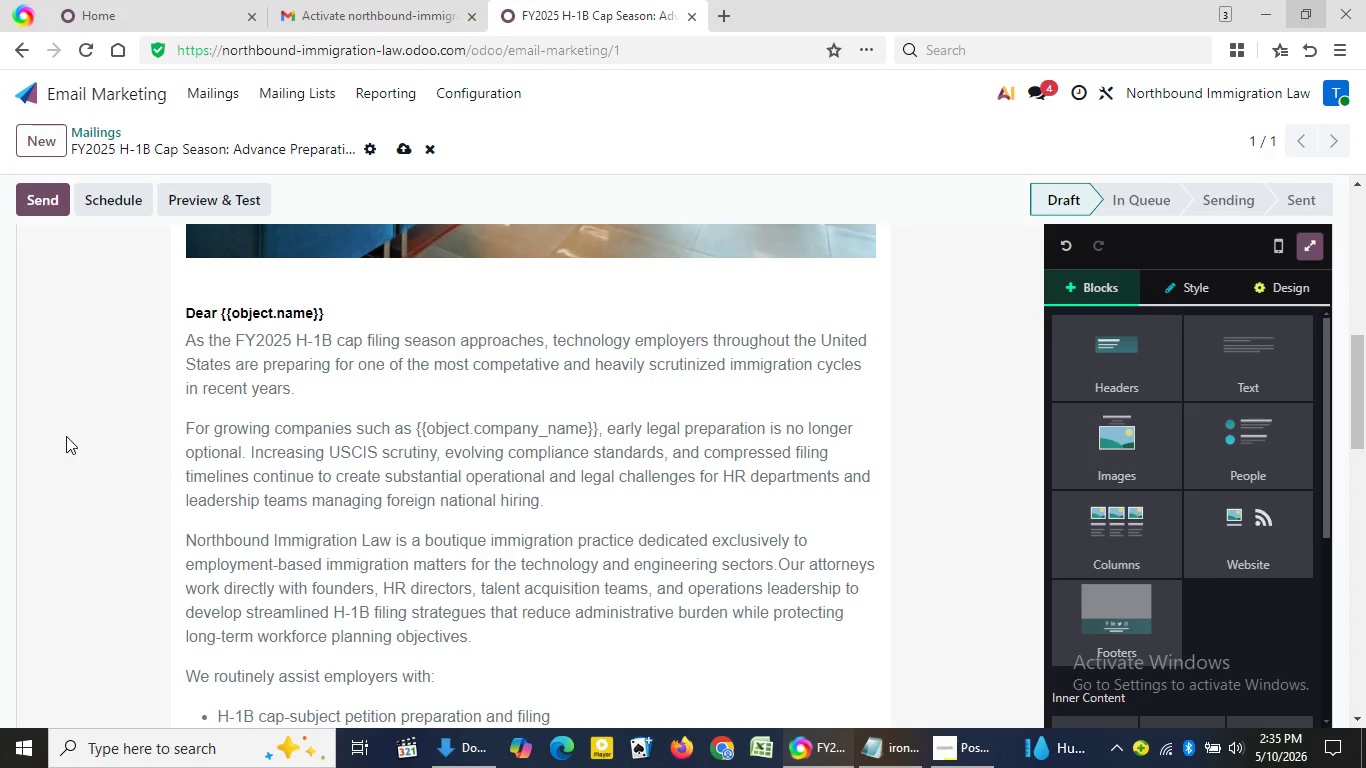 
triple_click([66, 436])
 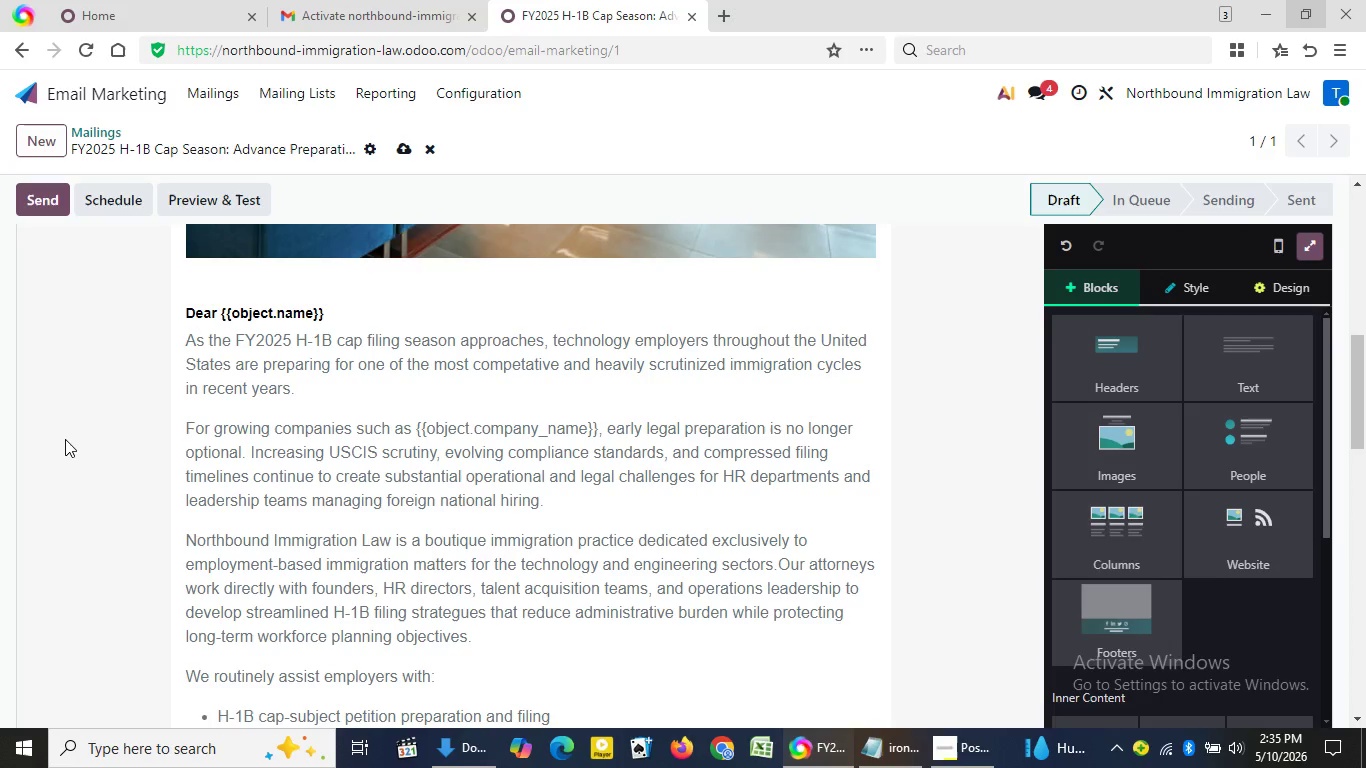 
triple_click([66, 436])
 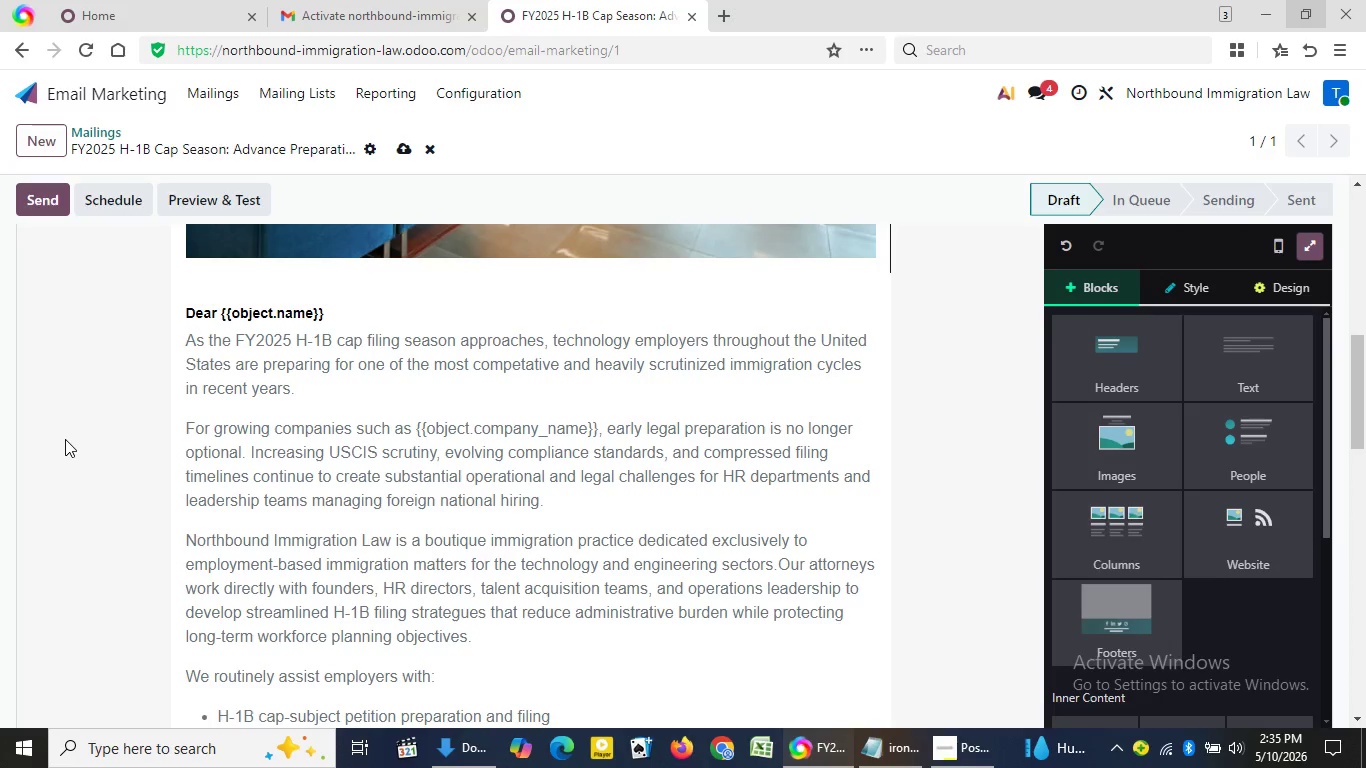 
triple_click([66, 436])
 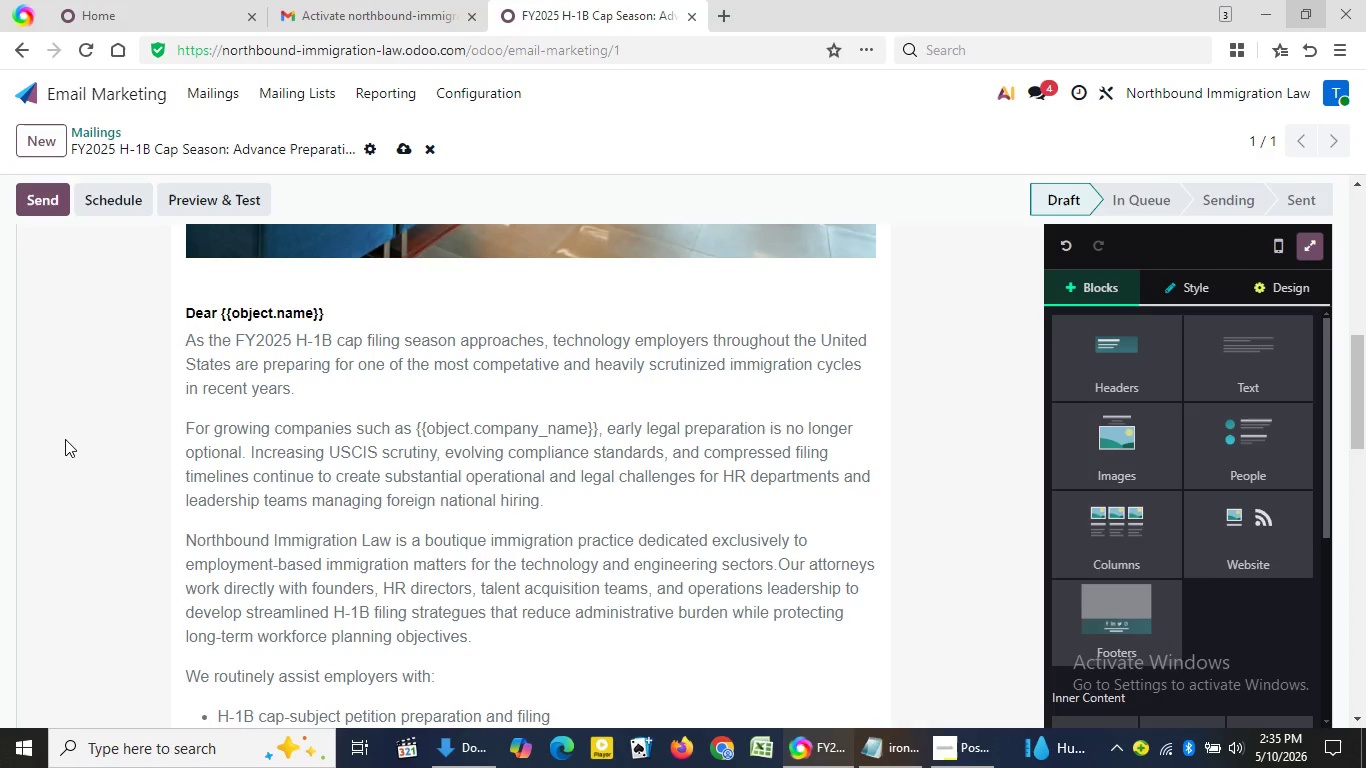 
double_click([65, 439])
 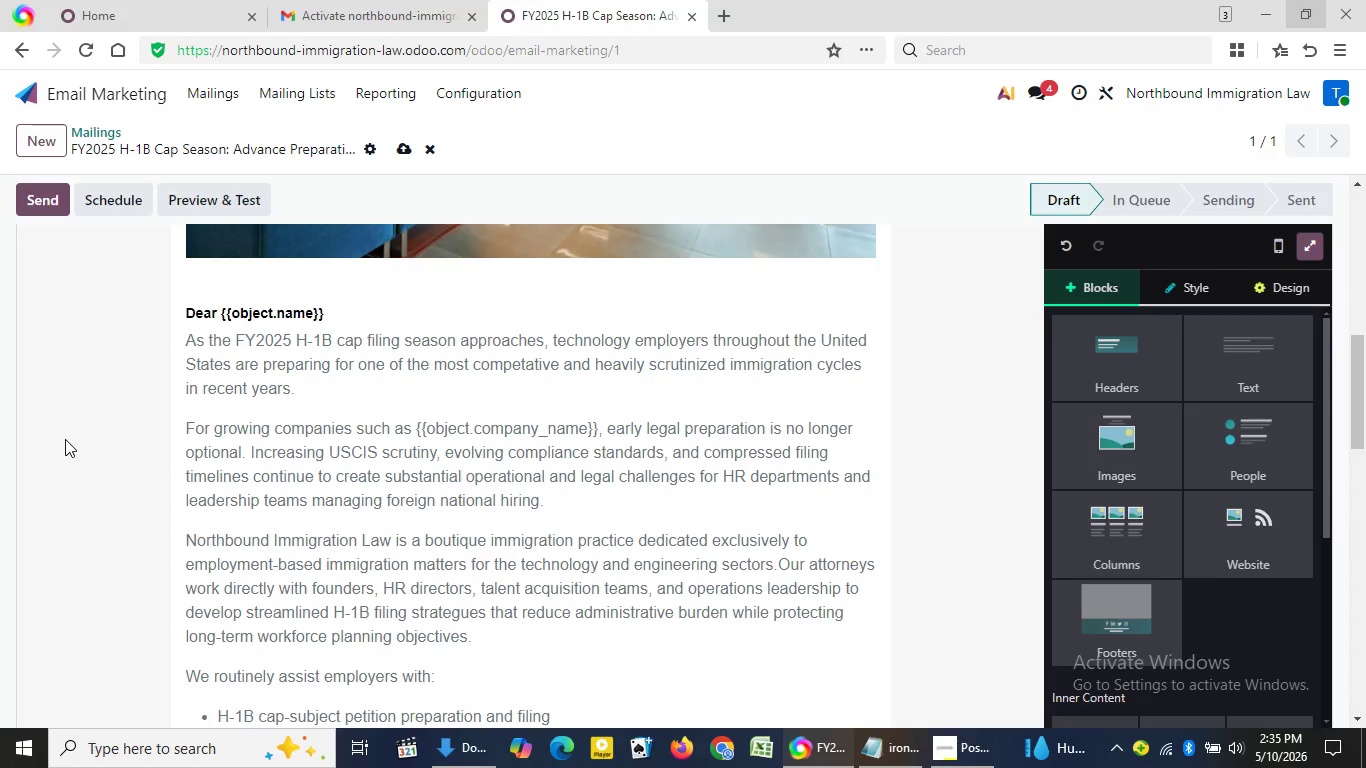 
triple_click([65, 439])
 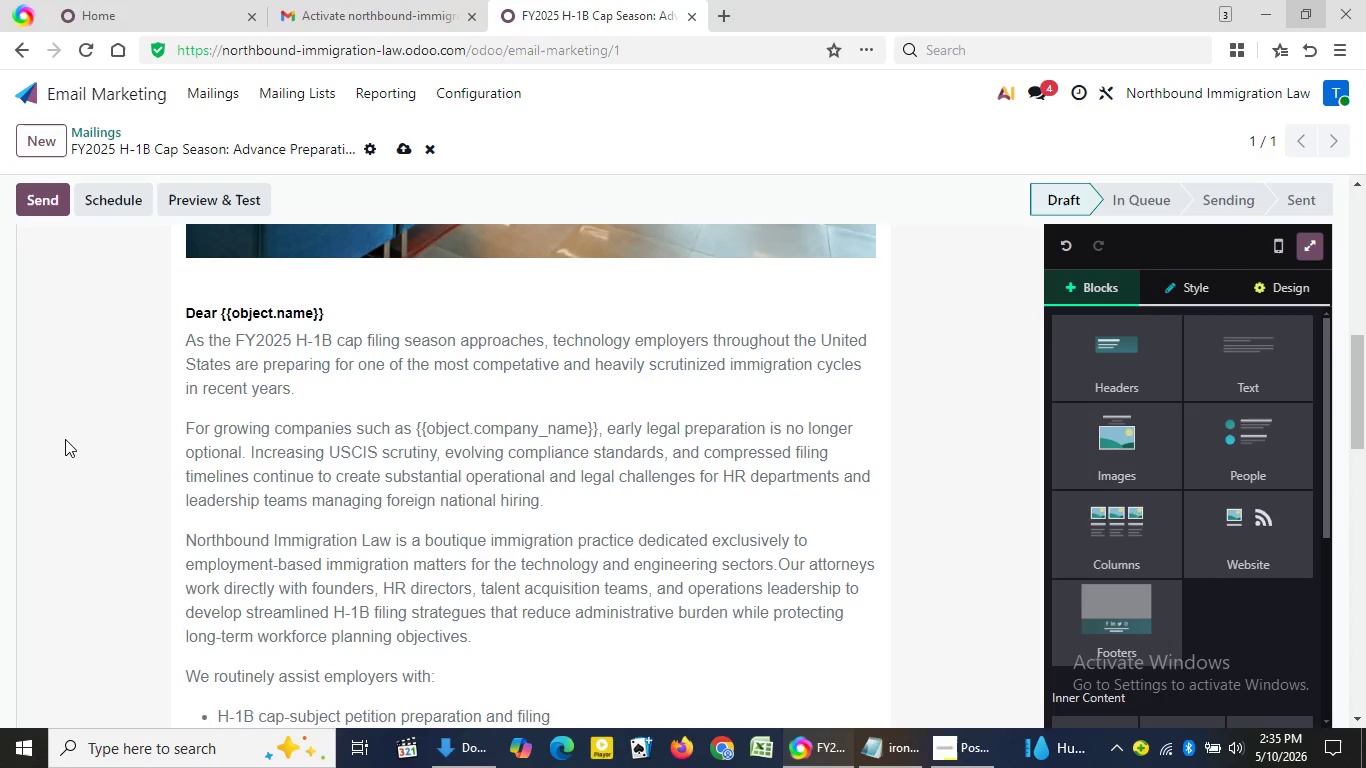 
triple_click([65, 439])
 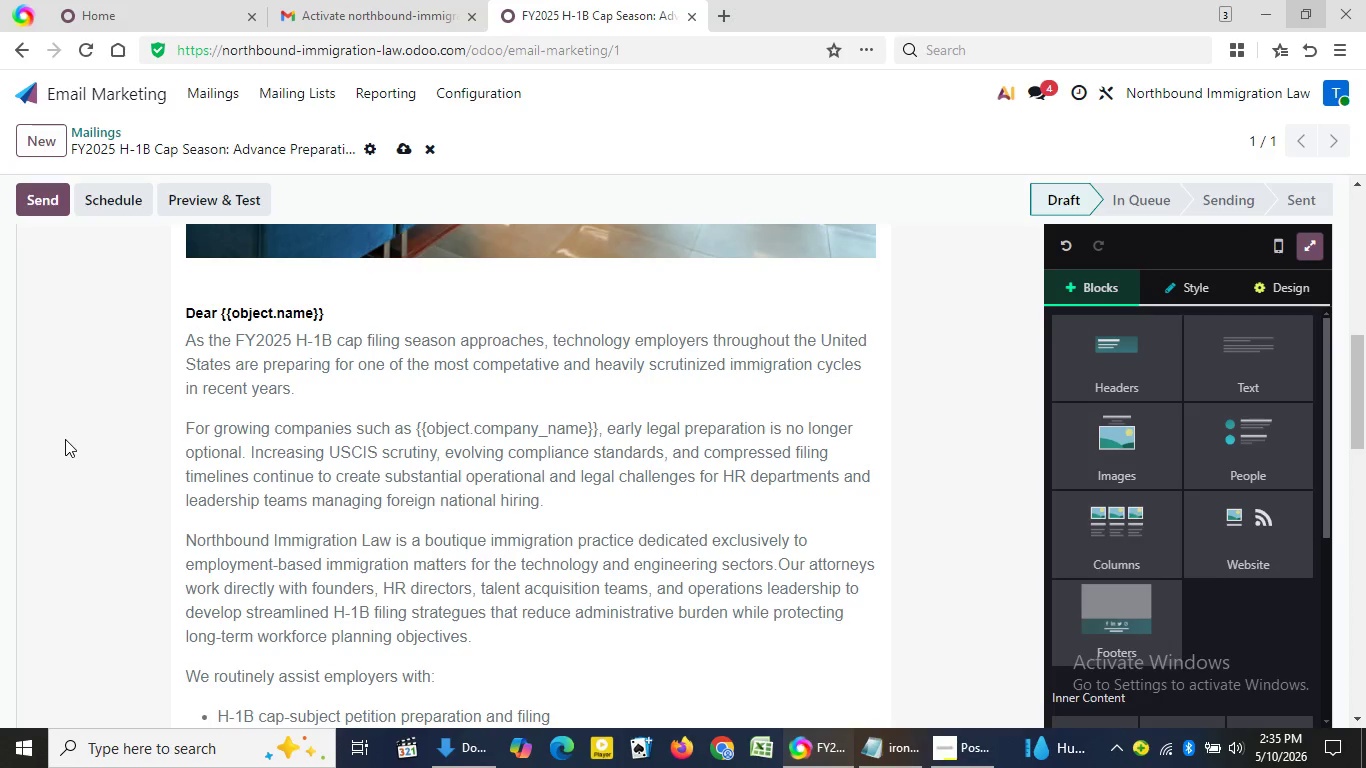 
triple_click([65, 439])
 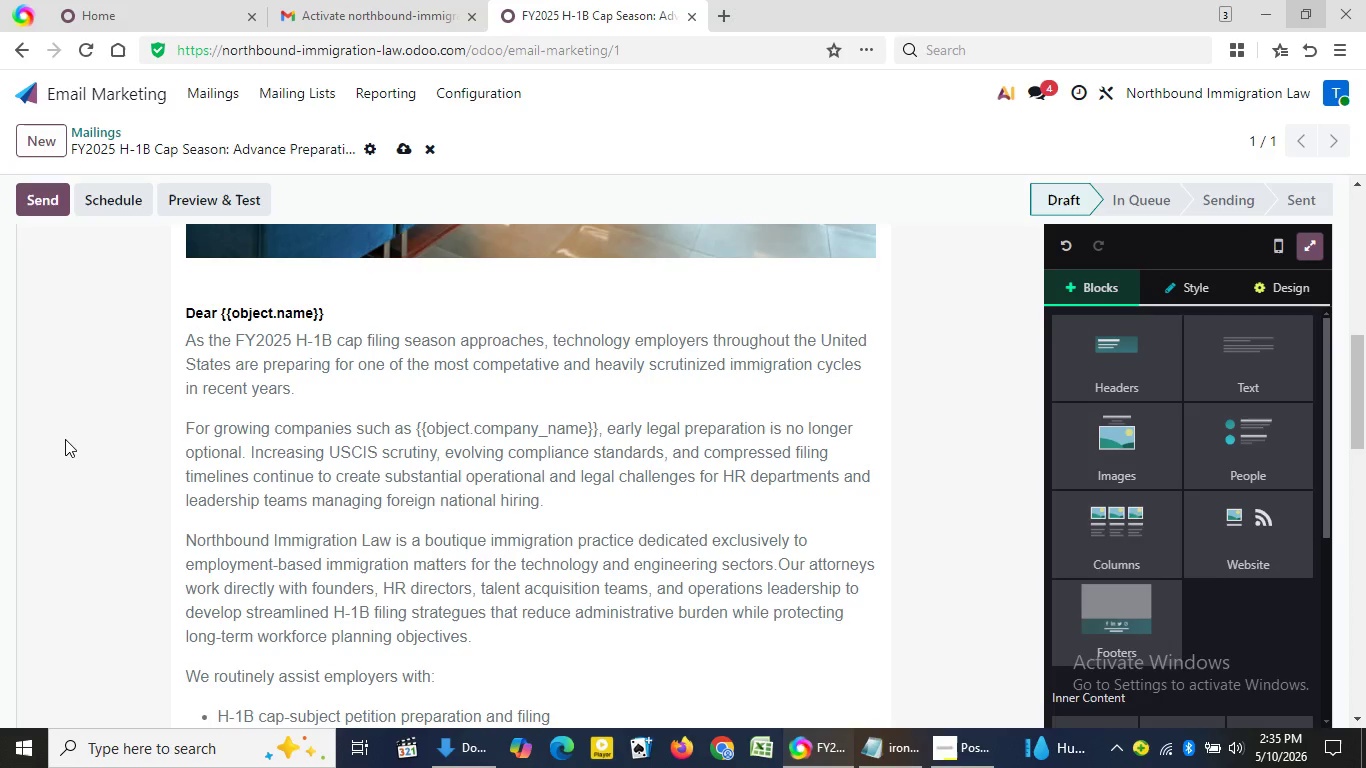 
triple_click([65, 439])
 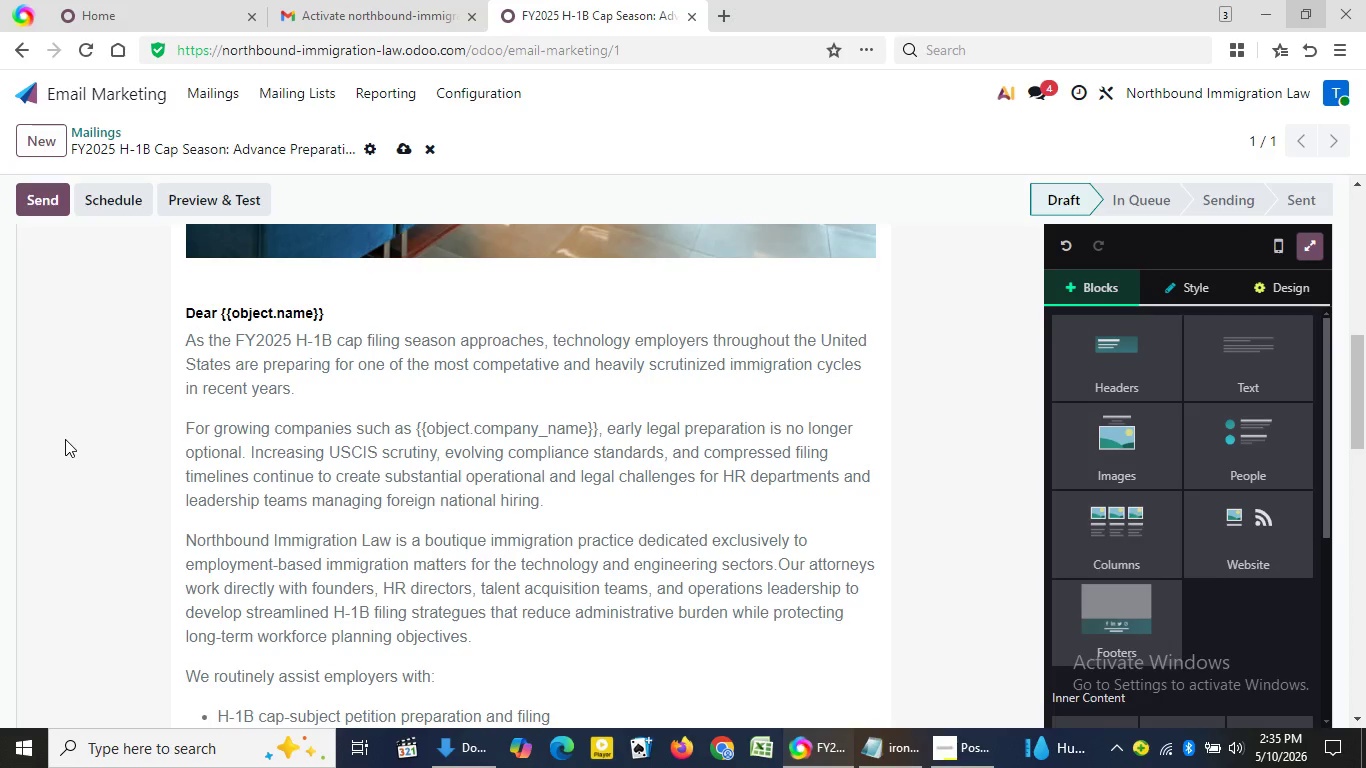 
triple_click([65, 439])
 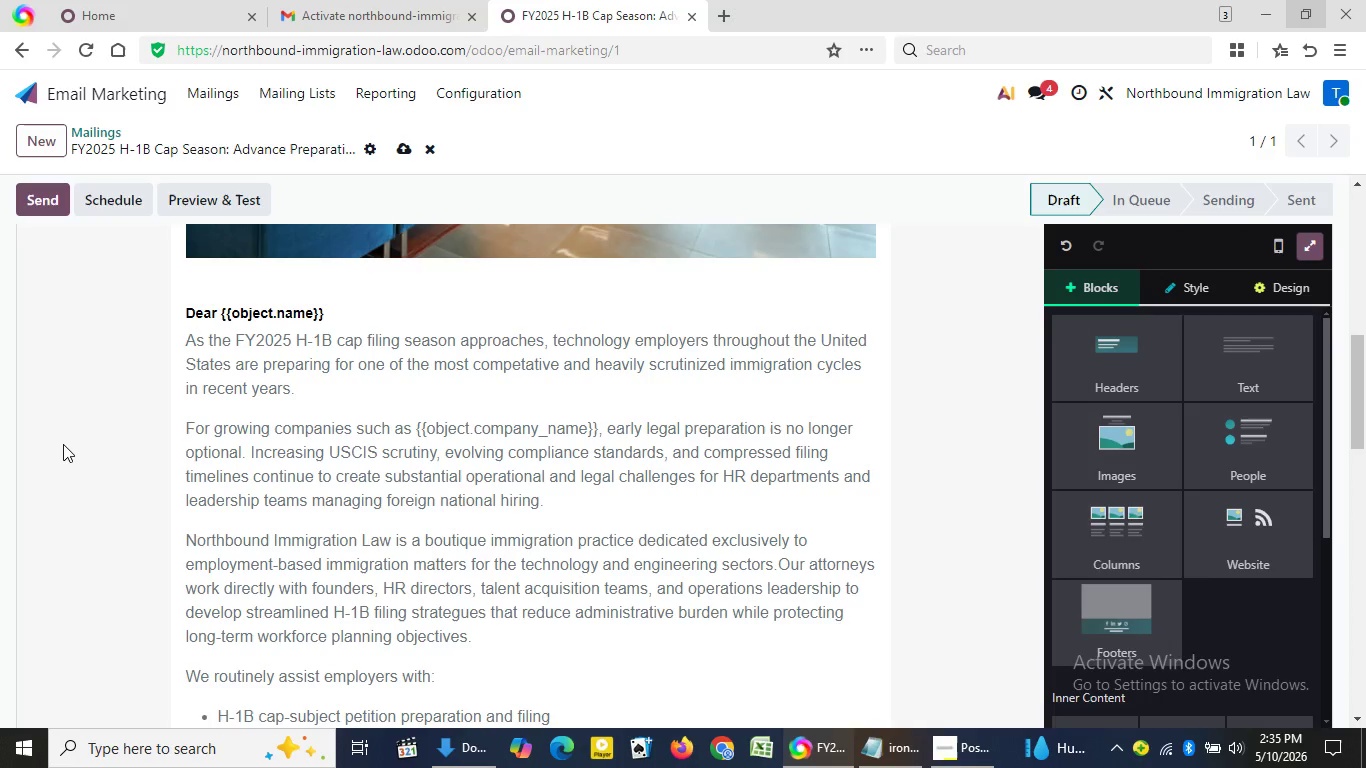 
wait(6.33)
 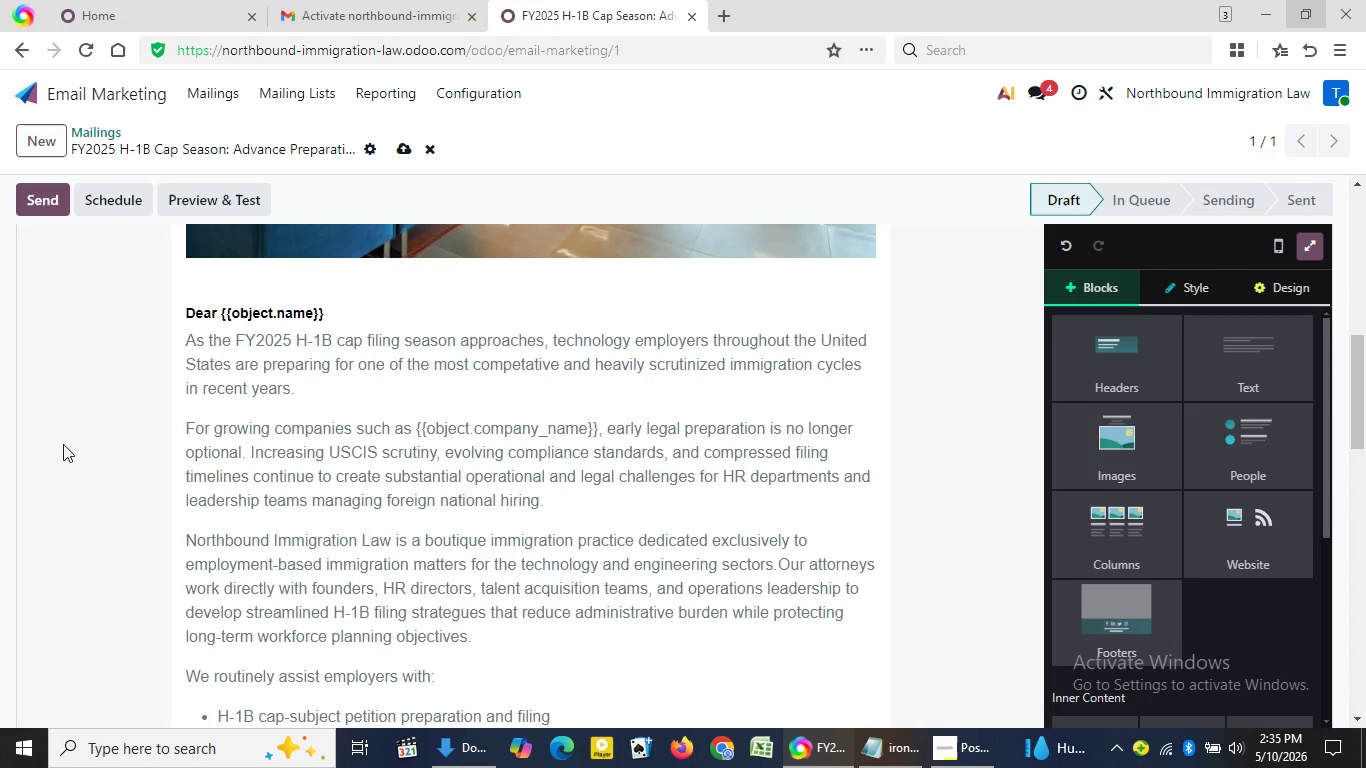 
double_click([63, 444])
 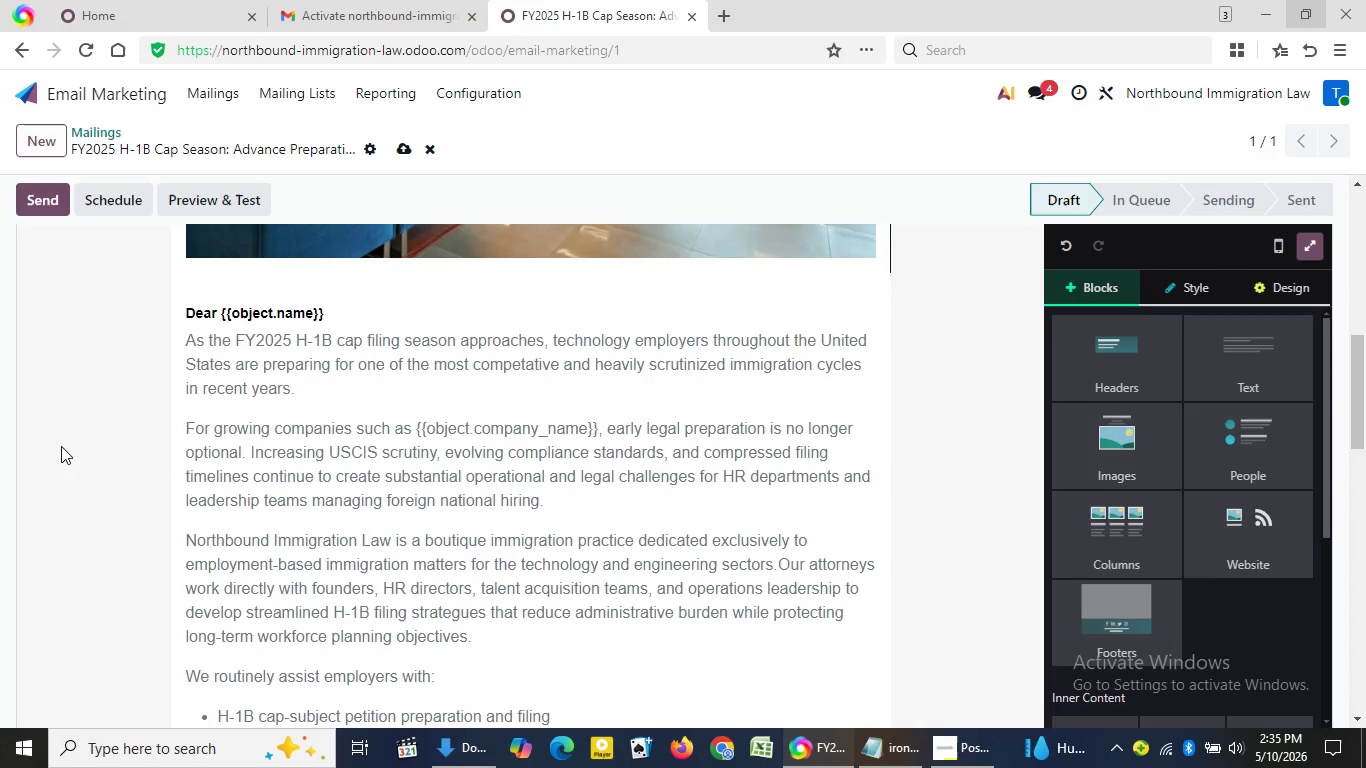 
triple_click([63, 444])
 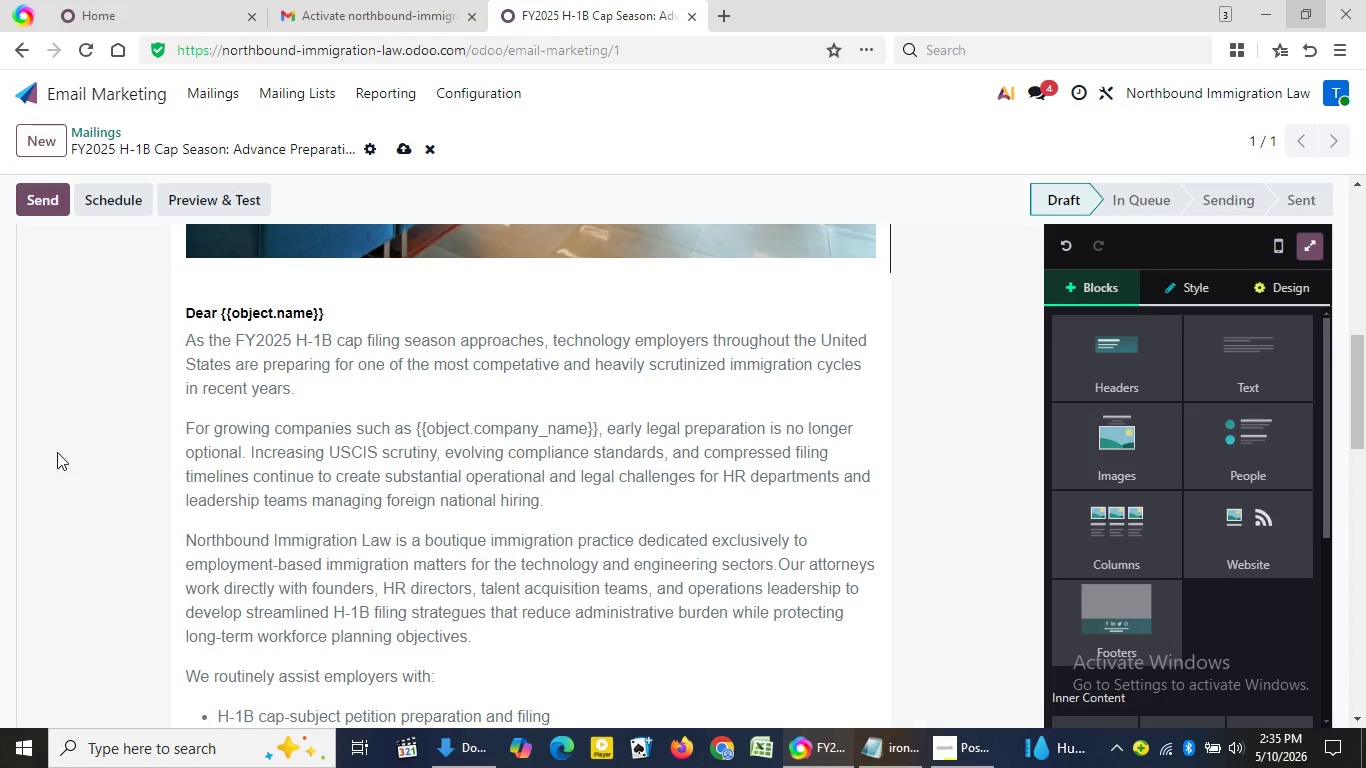 
double_click([60, 448])
 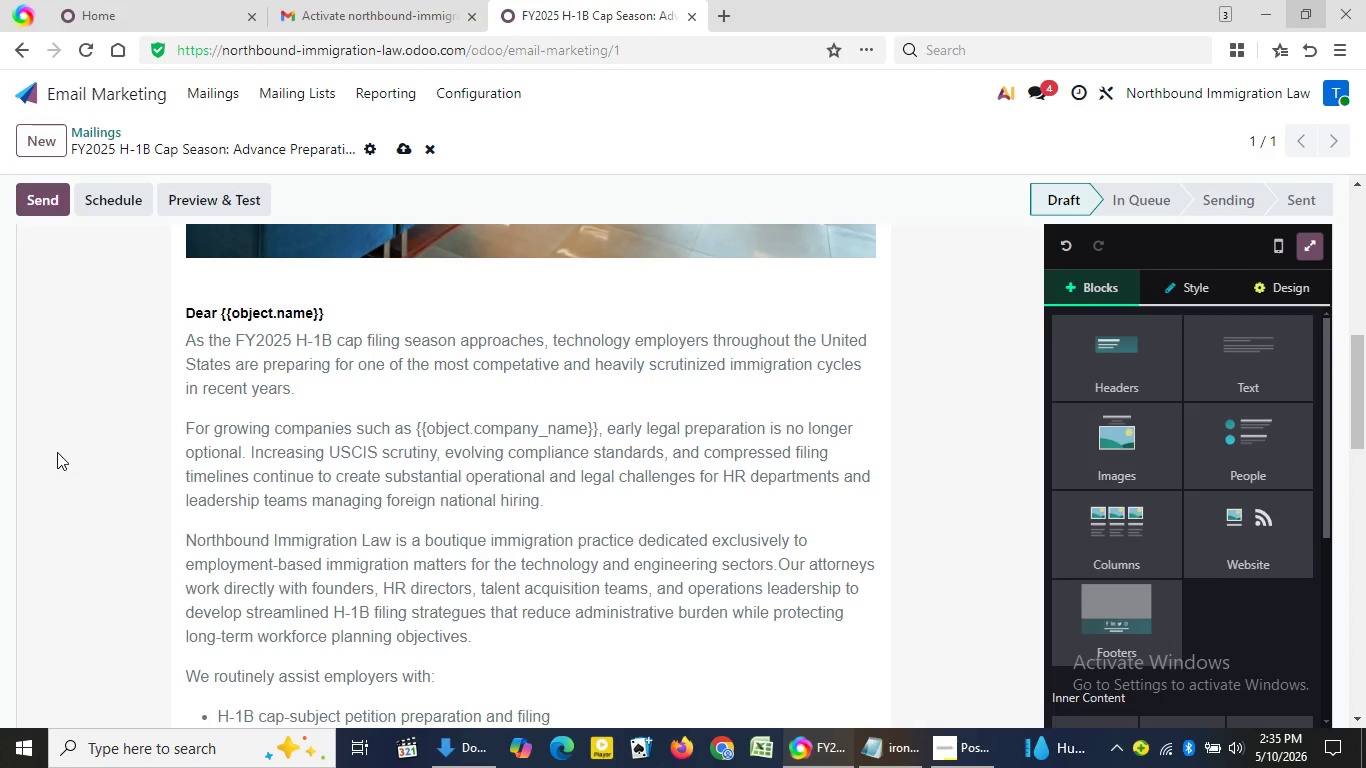 
triple_click([57, 452])
 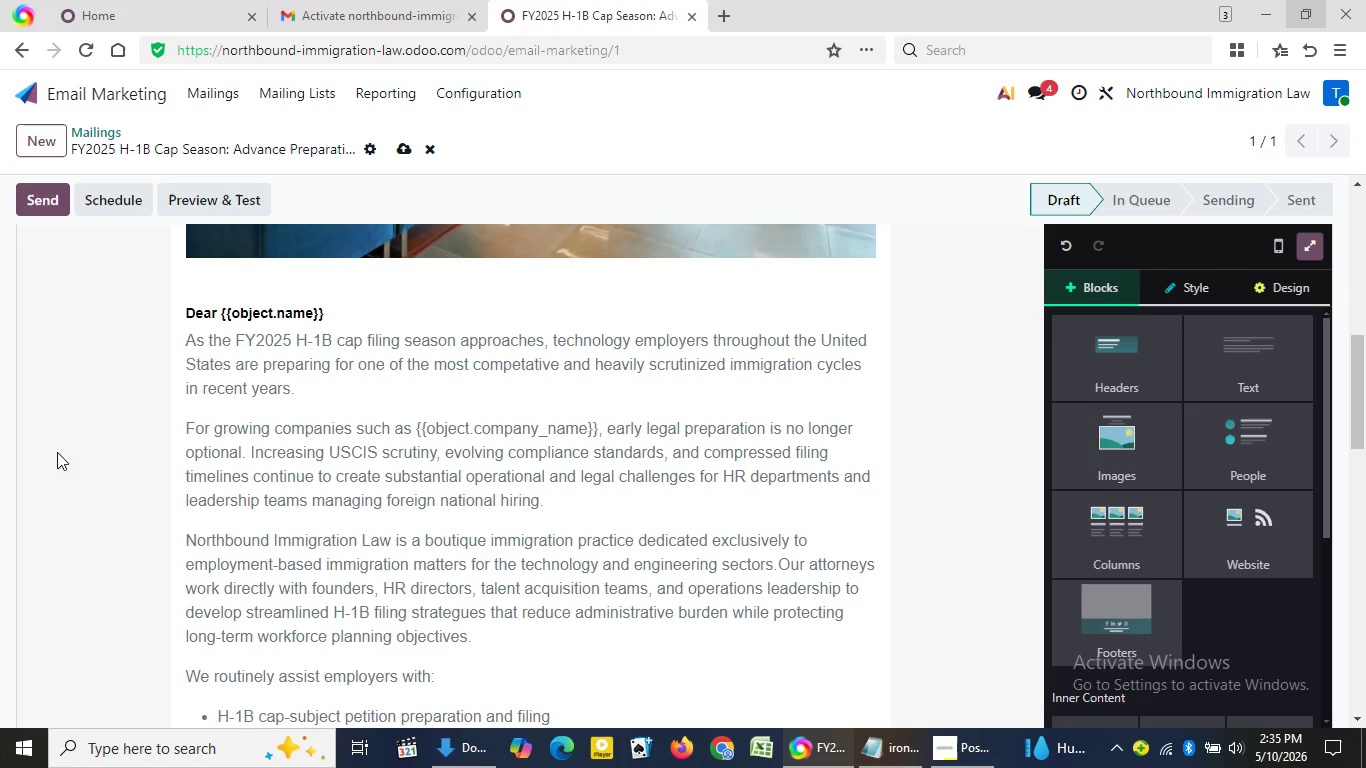 
triple_click([57, 452])
 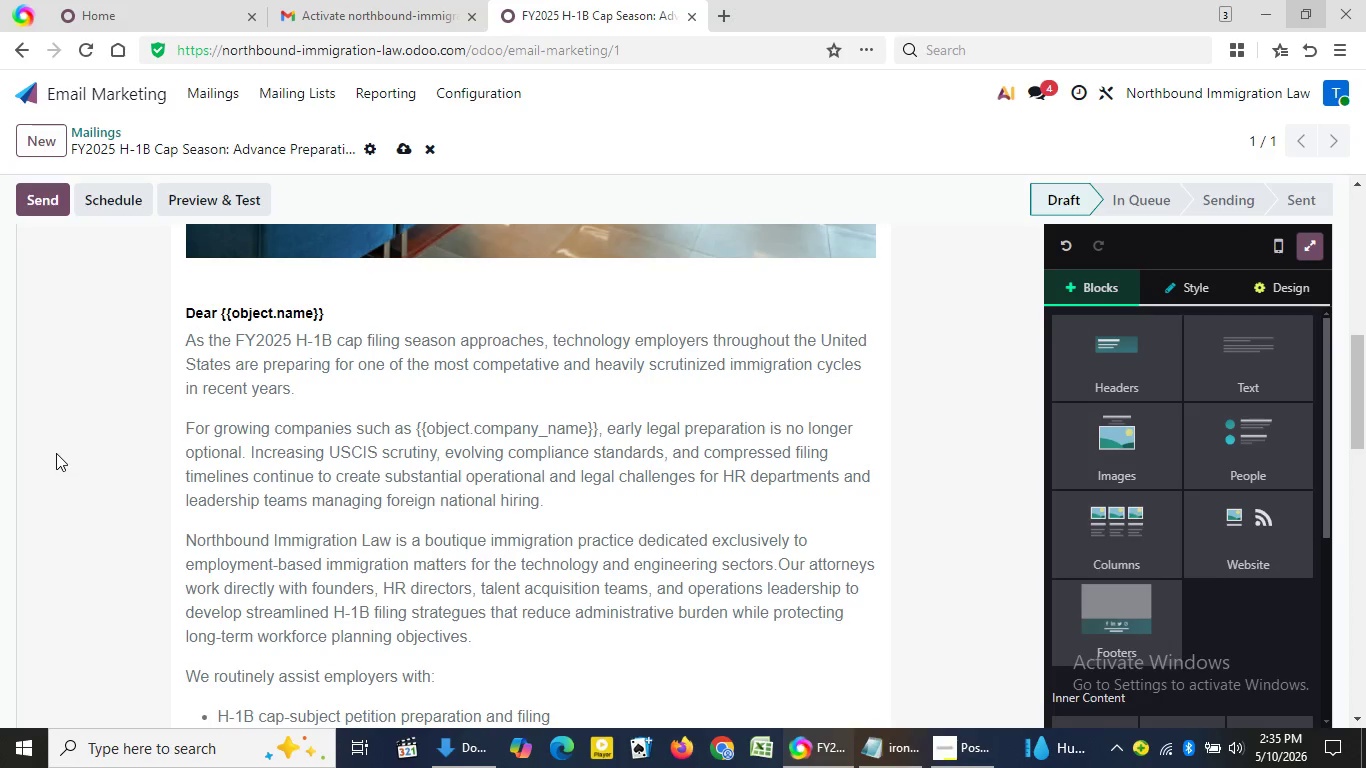 
triple_click([57, 452])
 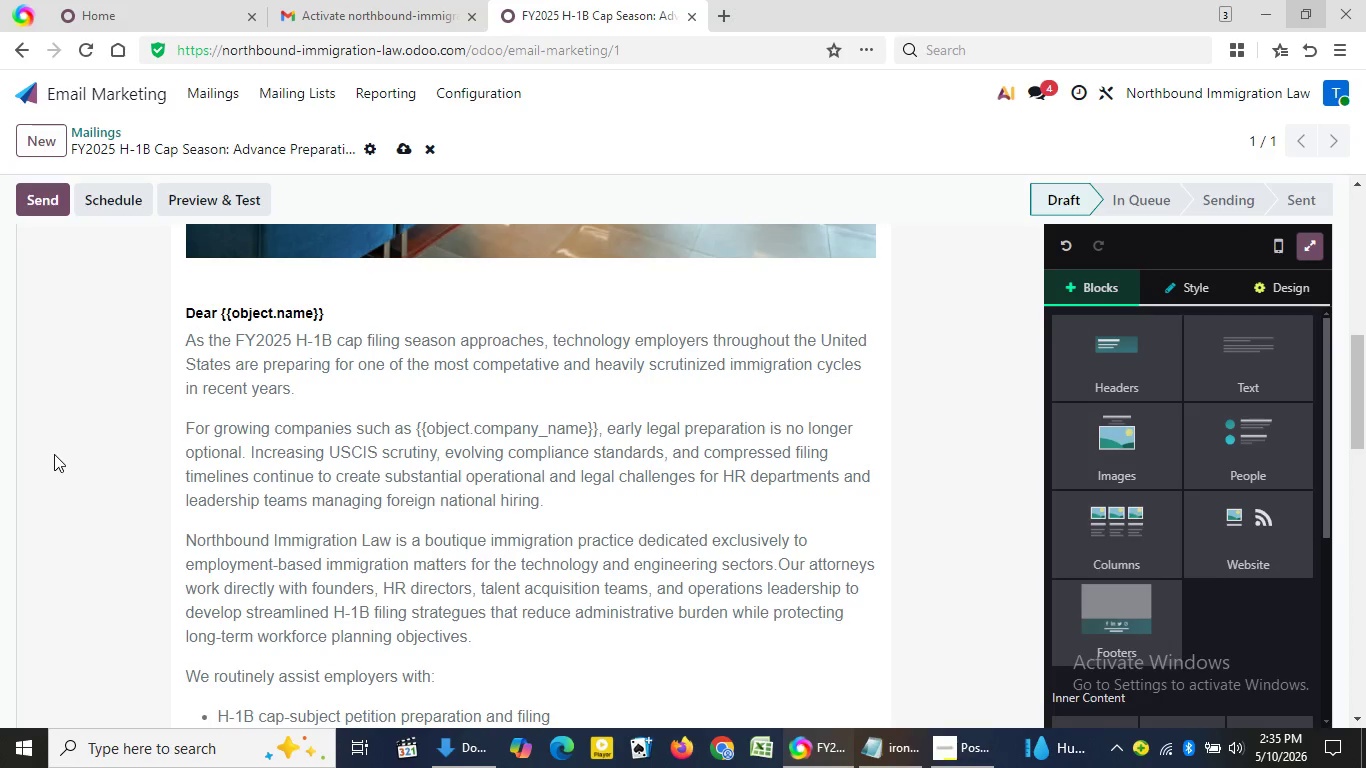 
triple_click([57, 452])
 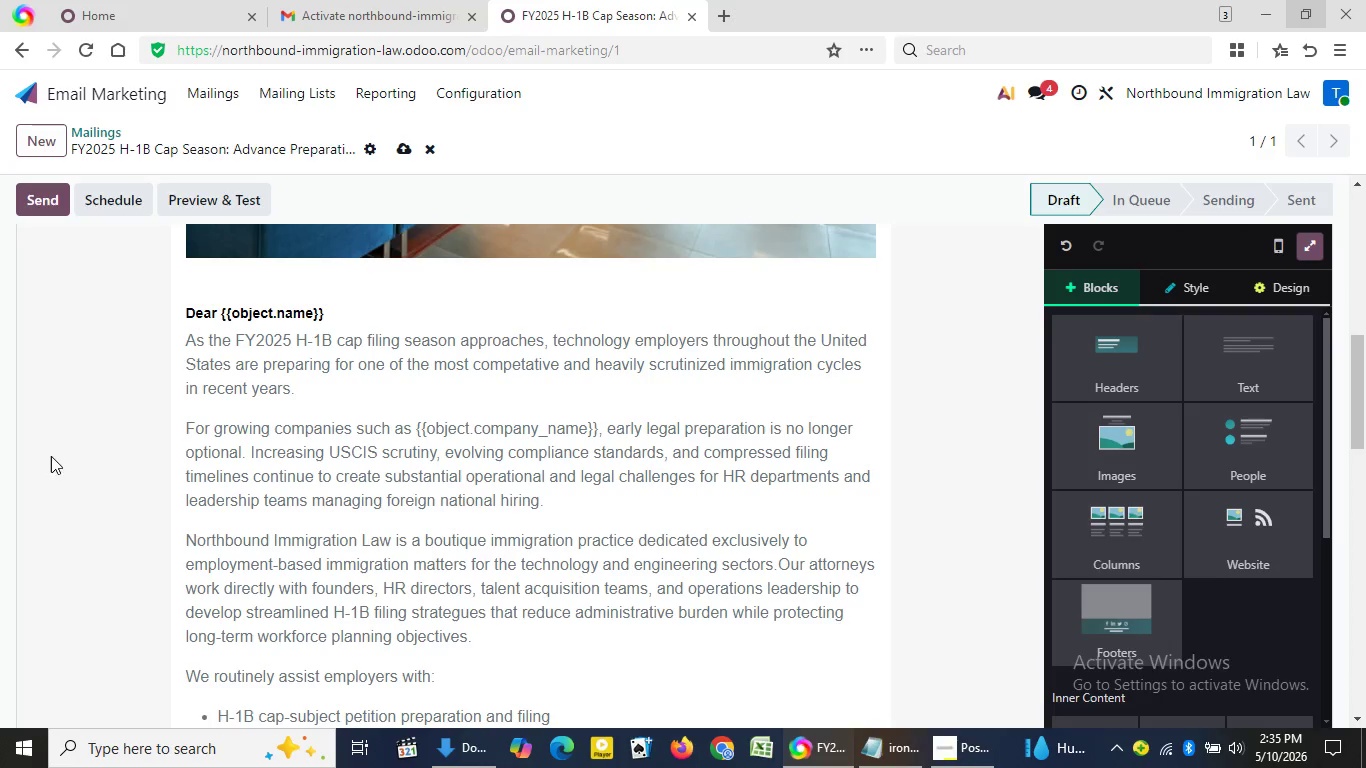 
double_click([54, 454])
 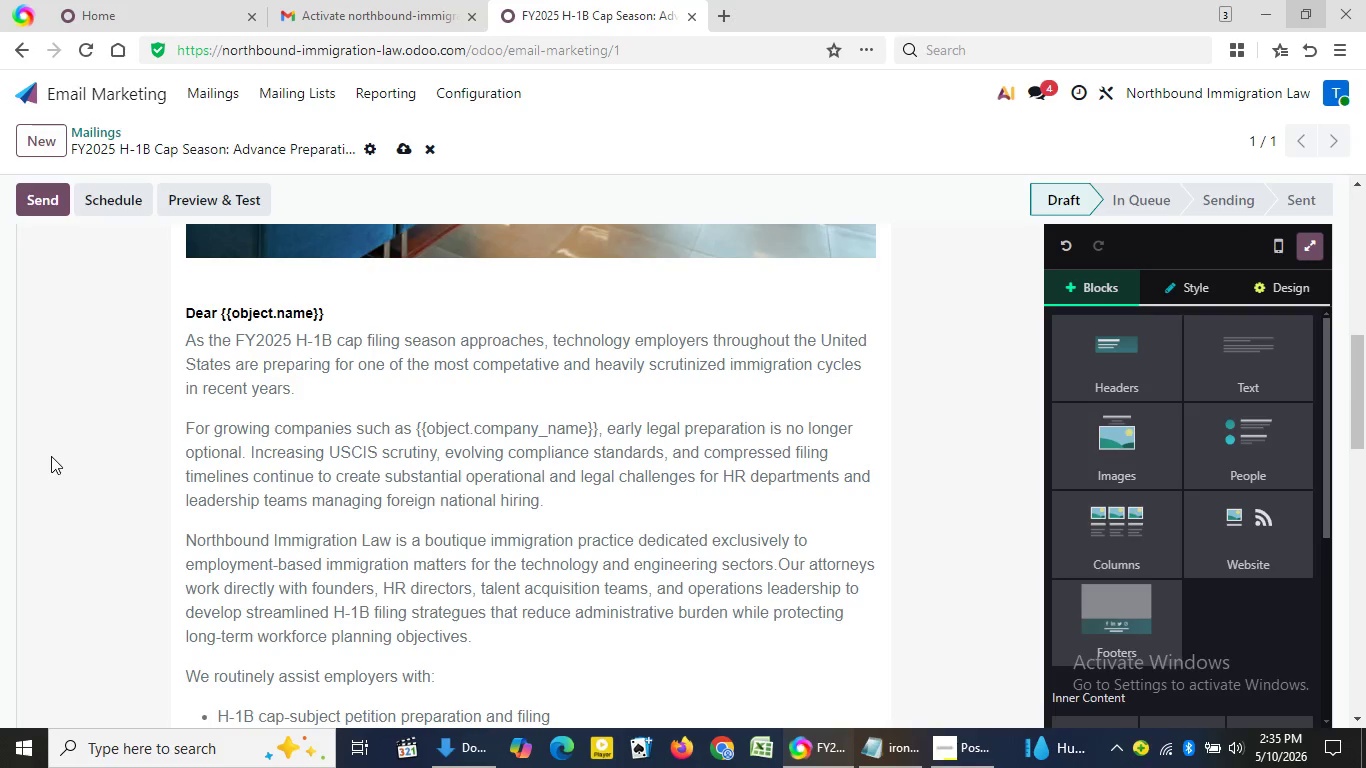 
triple_click([54, 454])
 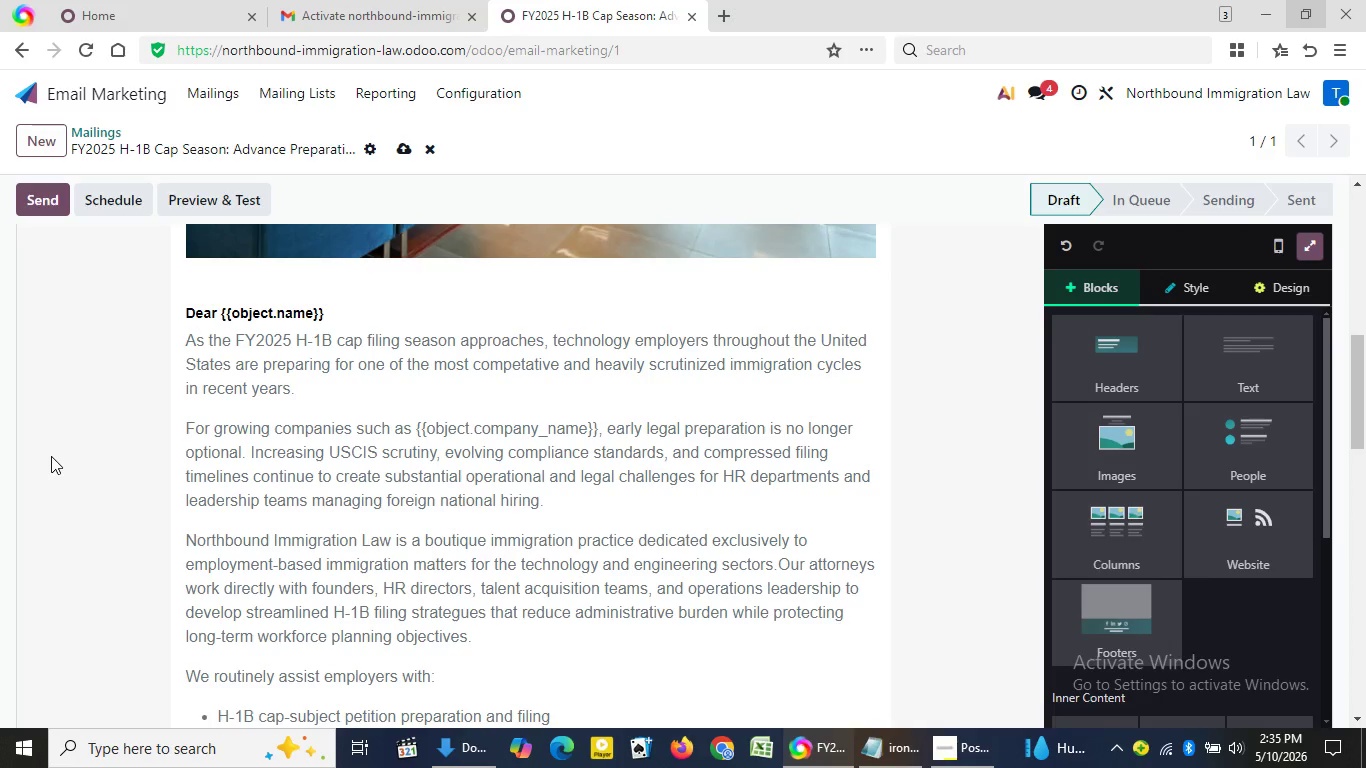 
double_click([51, 456])
 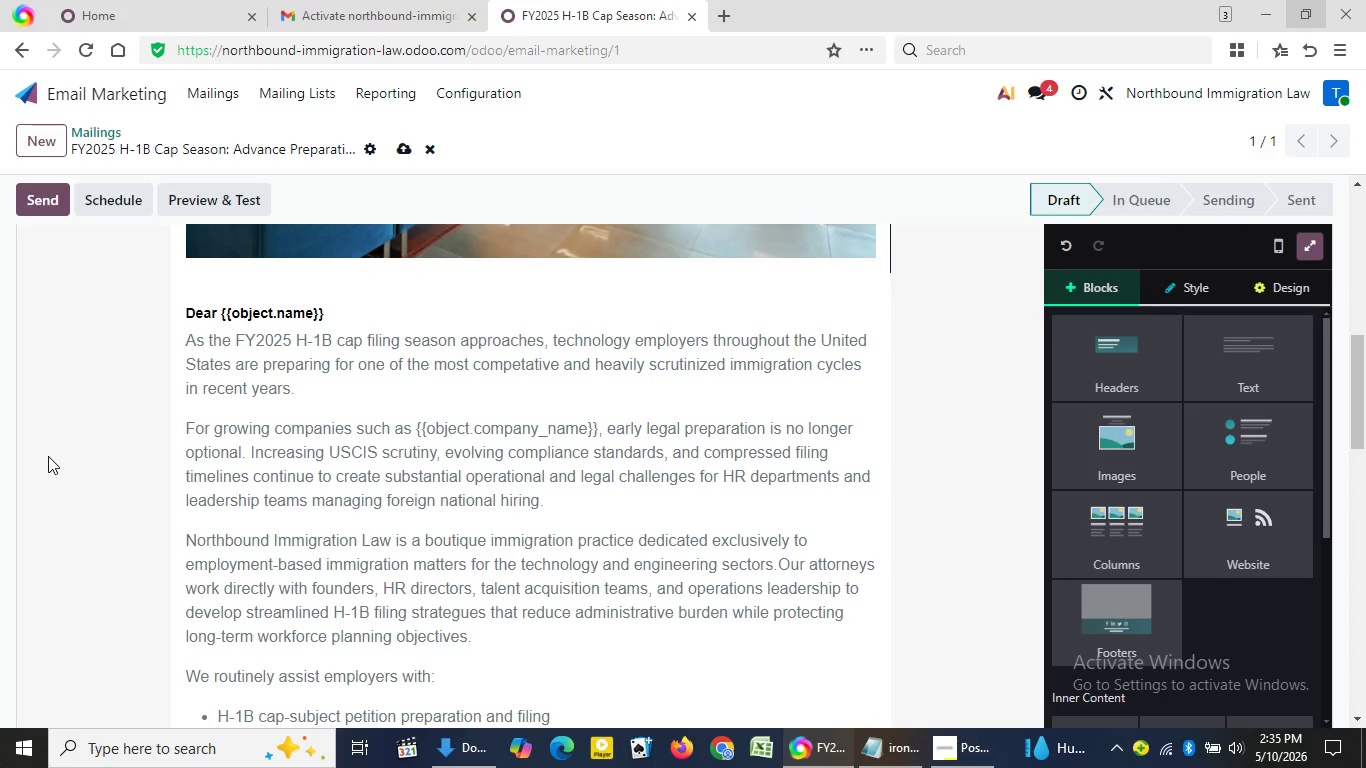 
triple_click([51, 456])
 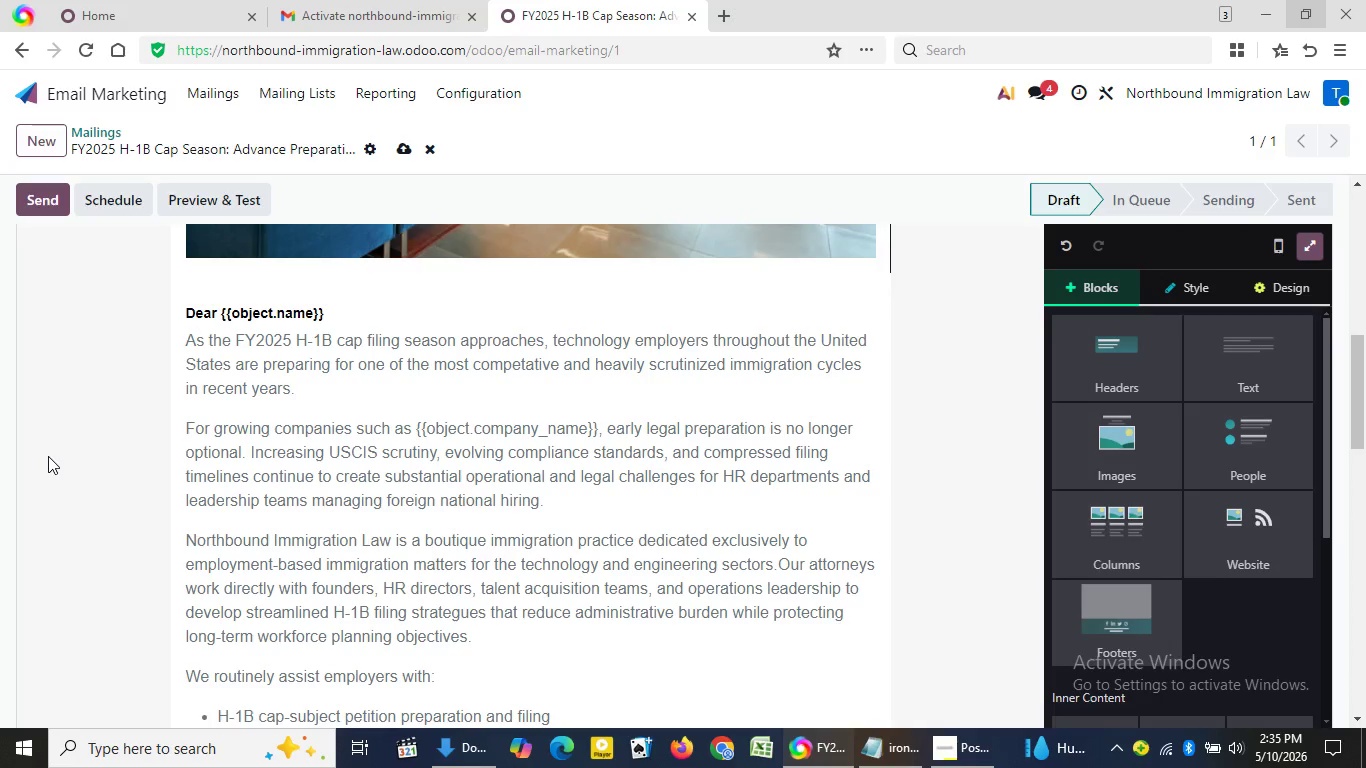 
triple_click([51, 456])
 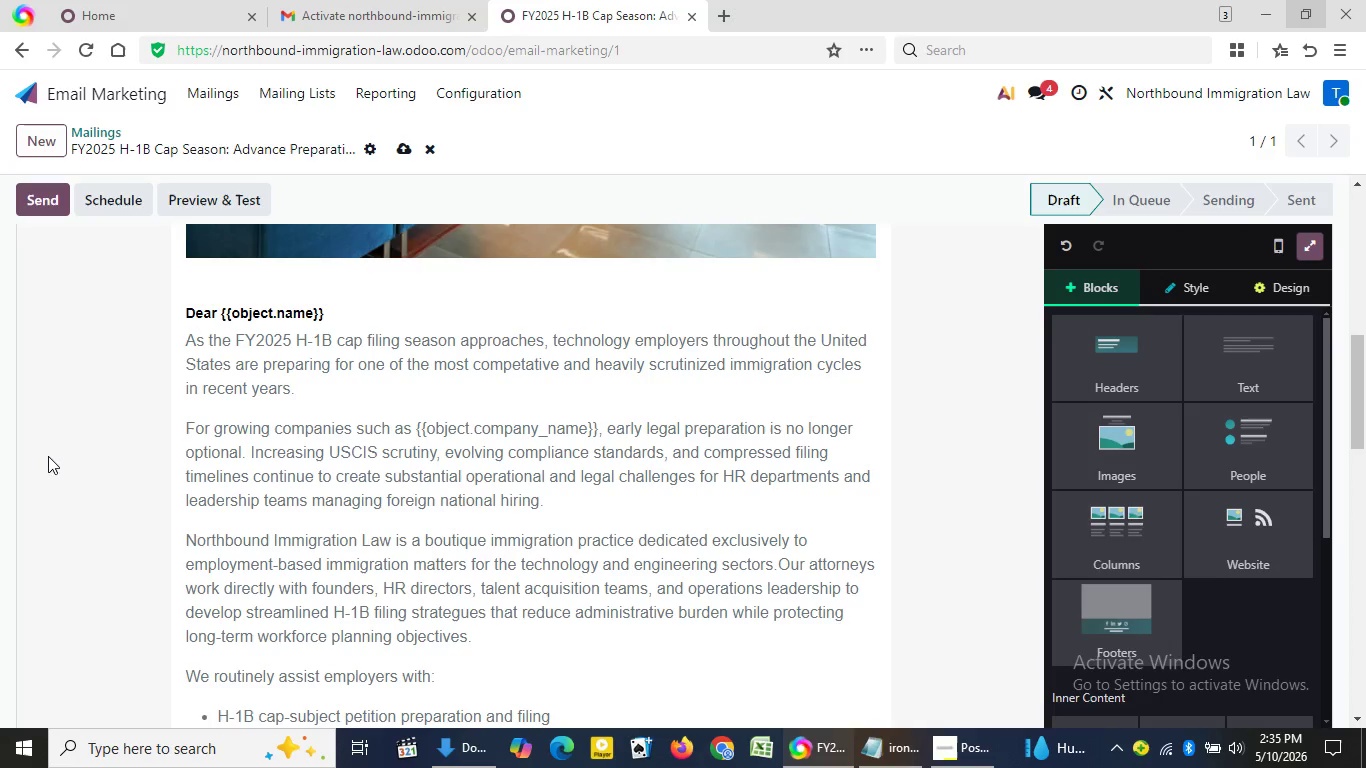 
triple_click([48, 456])
 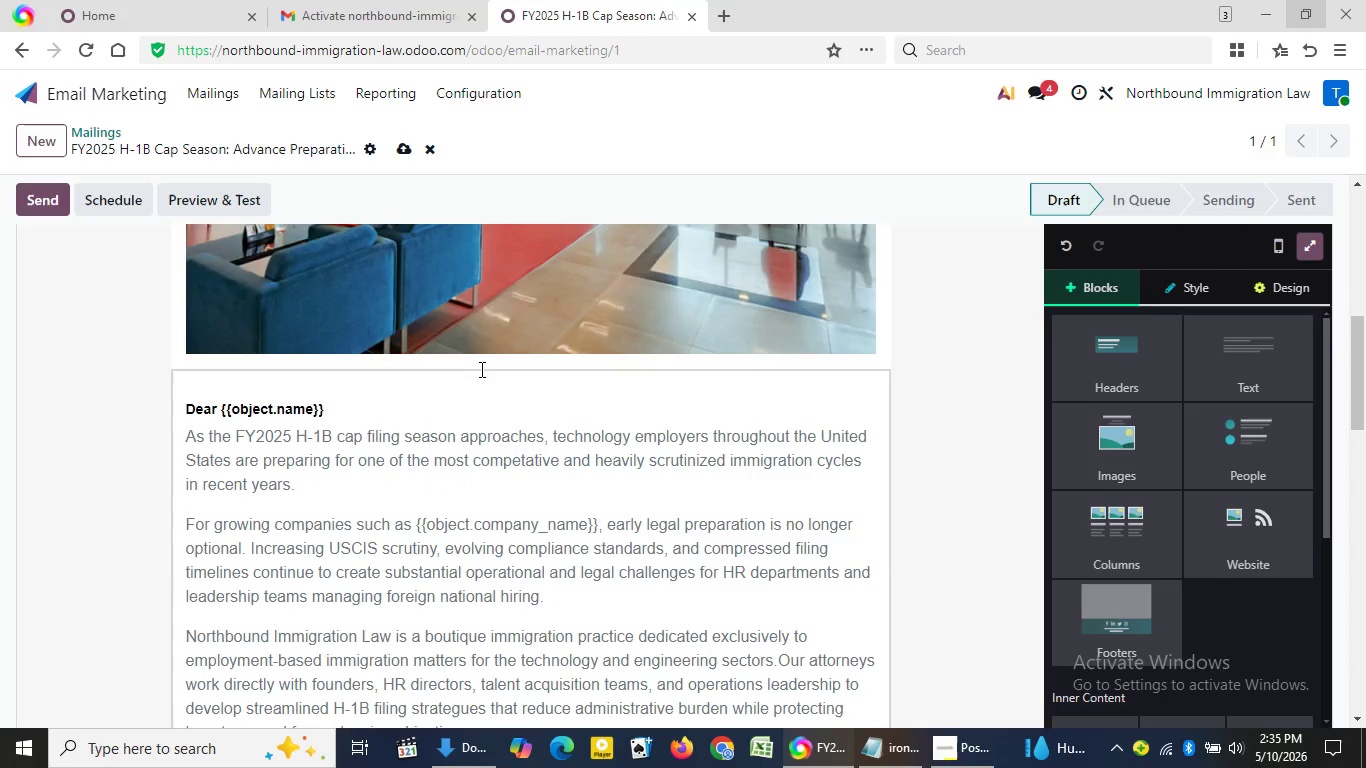 
scroll: coordinate [480, 369], scroll_direction: up, amount: 4.0
 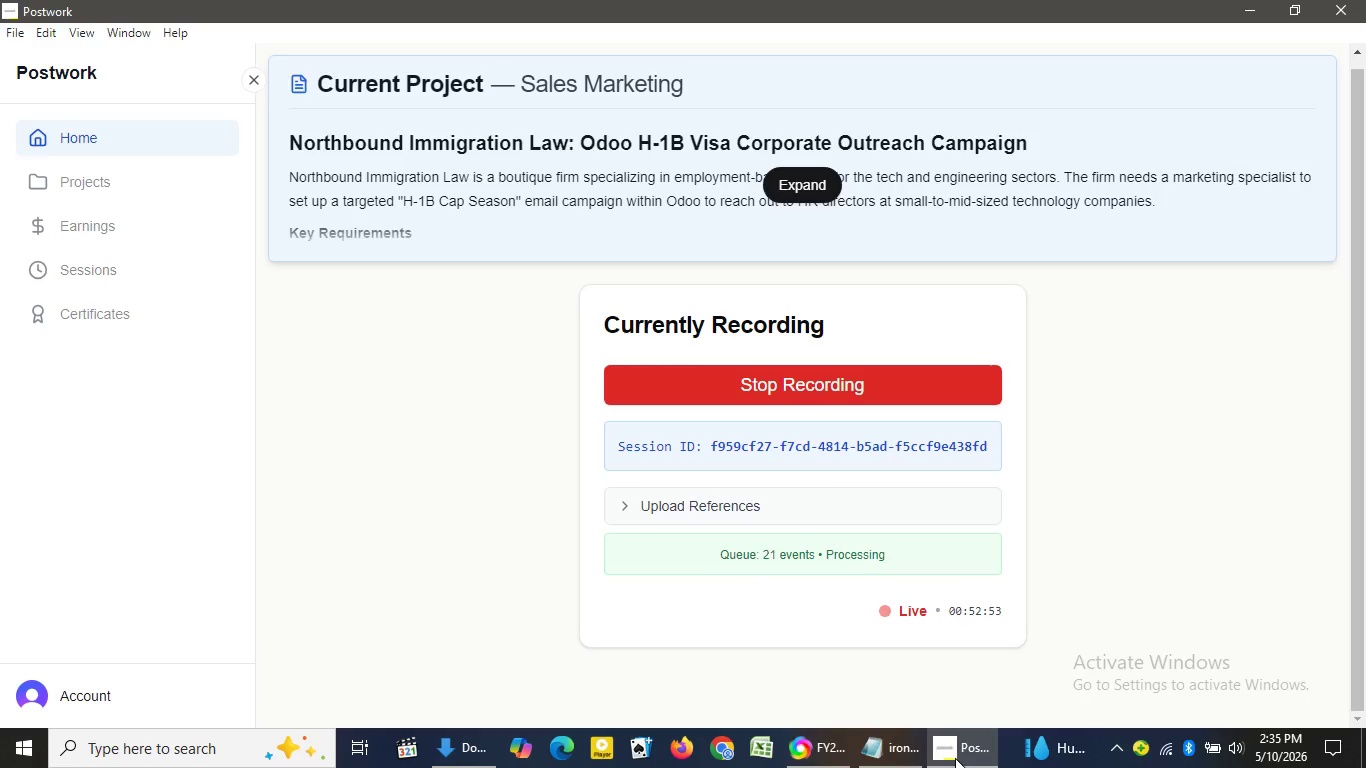 
left_click([955, 758])